 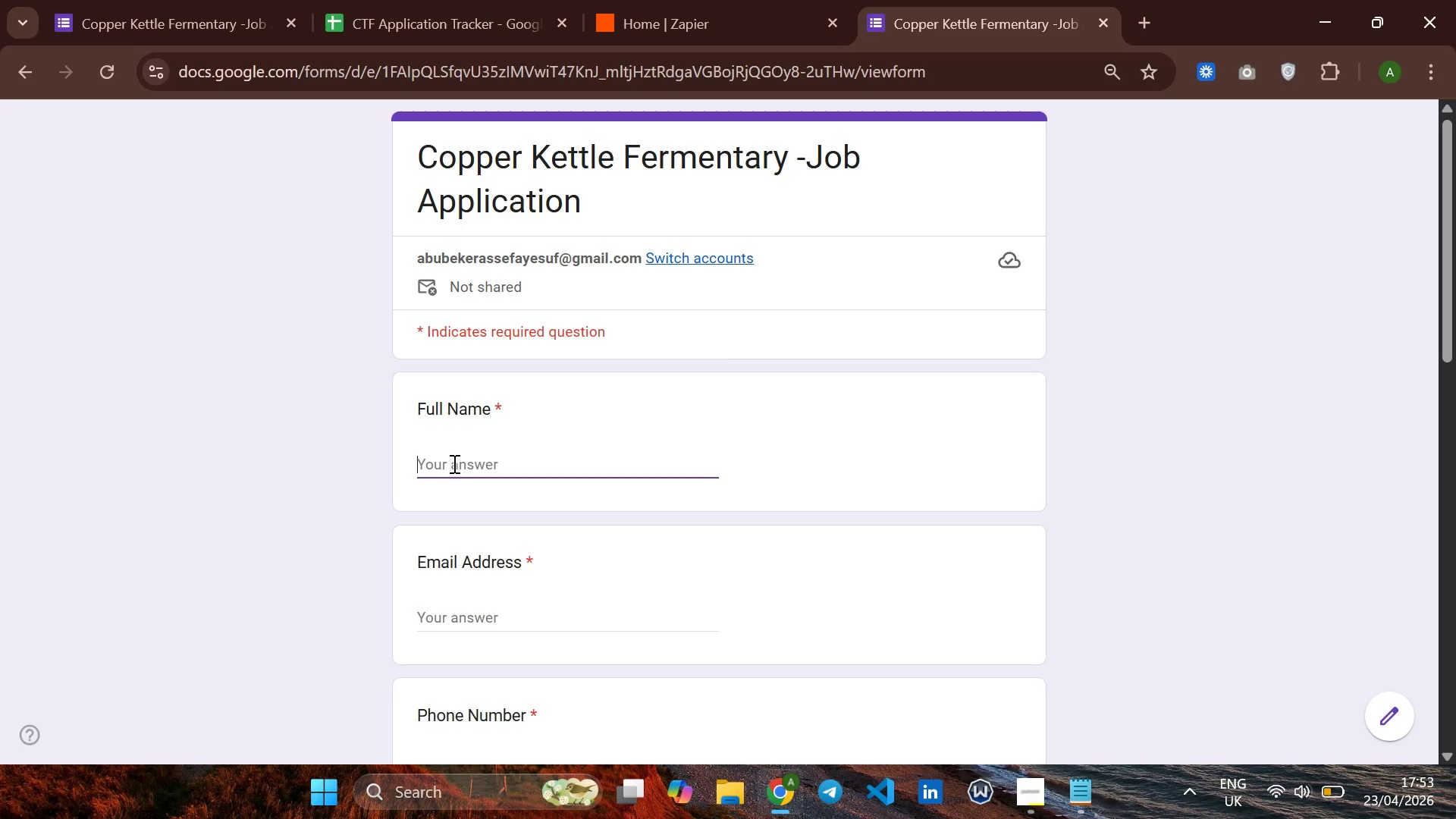 
type(James )
 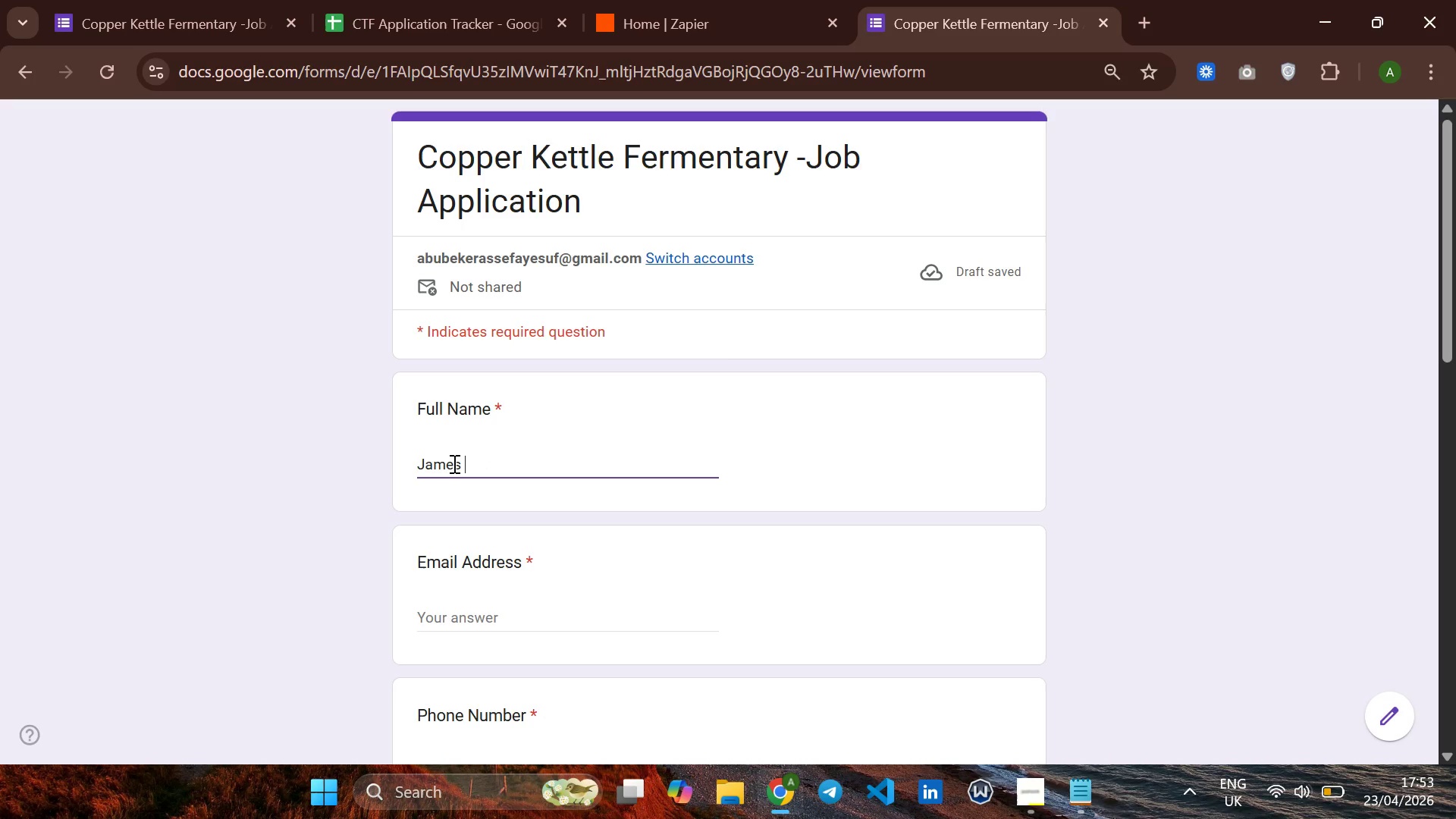 
wait(6.14)
 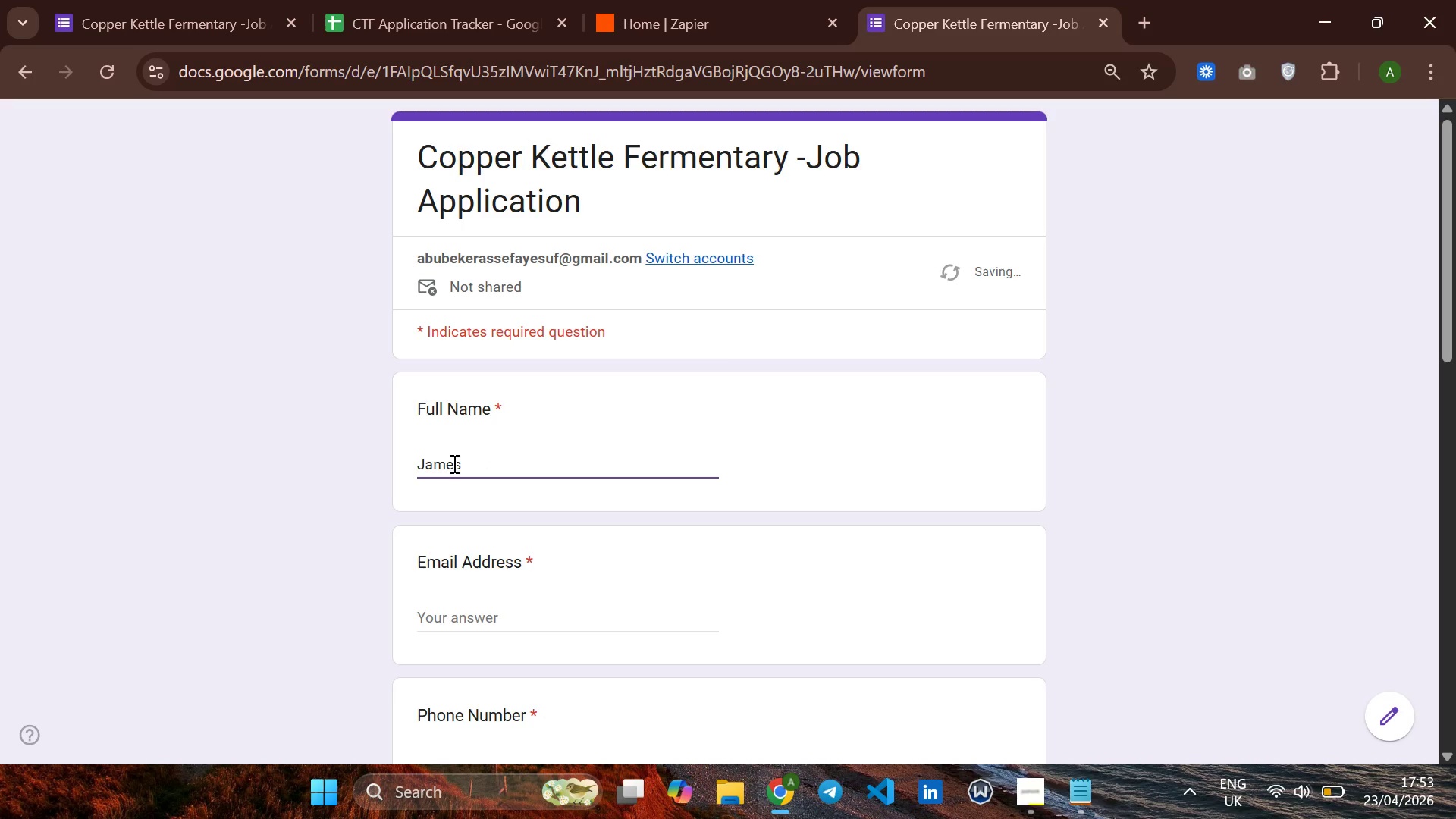 
type(O`br)
key(Backspace)
key(Backspace)
type(Brien )
key(Backspace)
 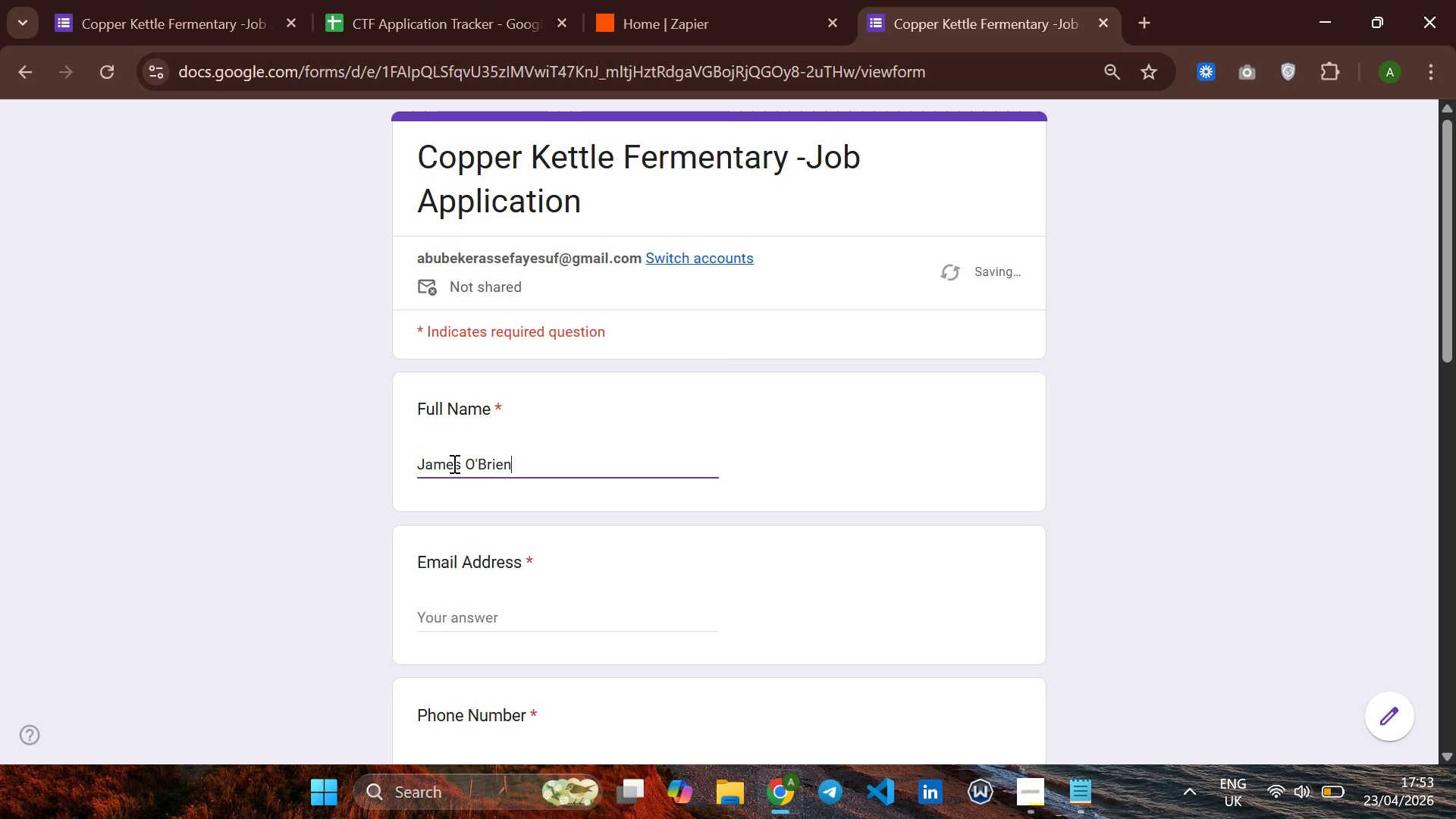 
key(Enter)
 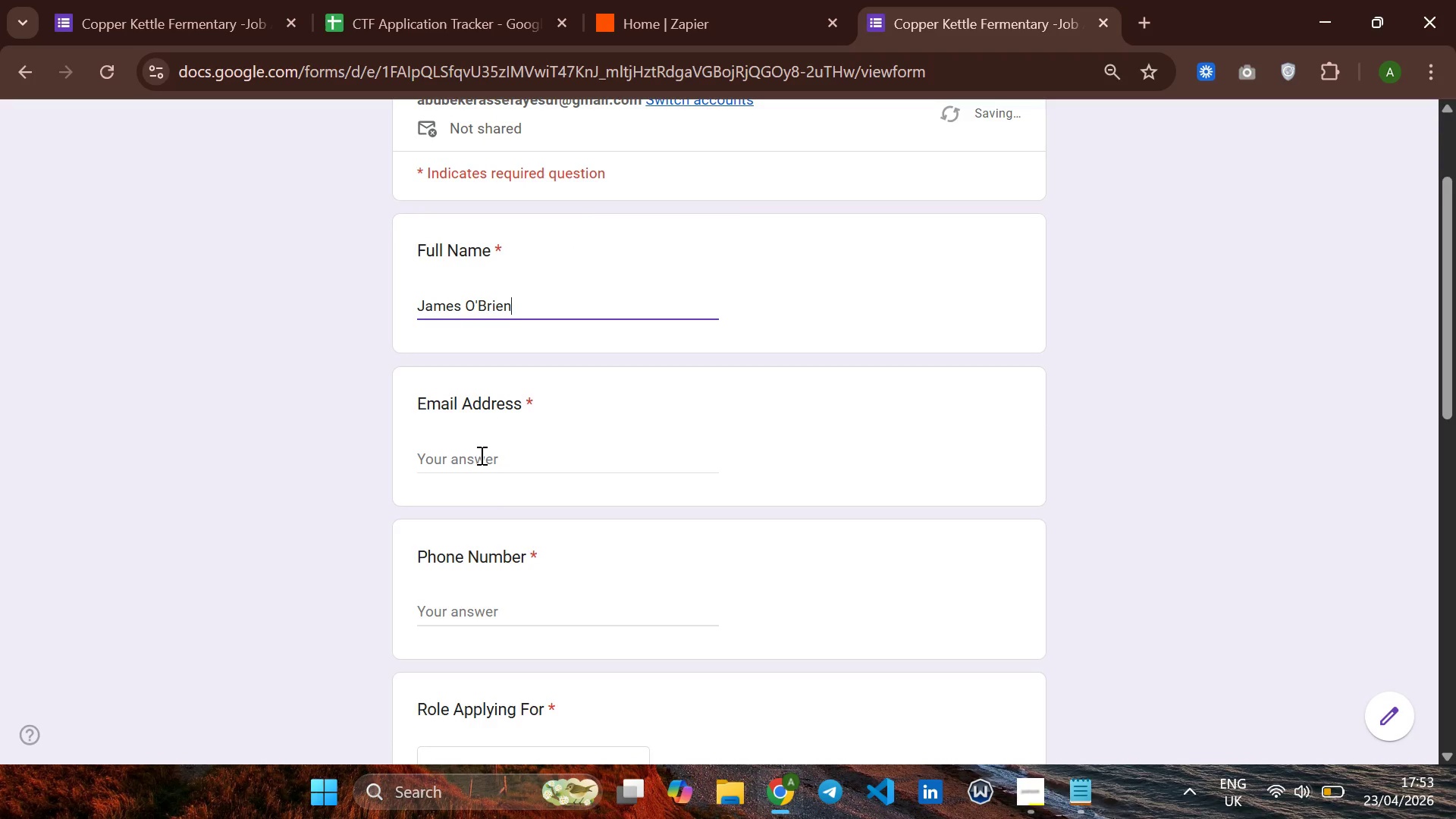 
left_click([480, 455])
 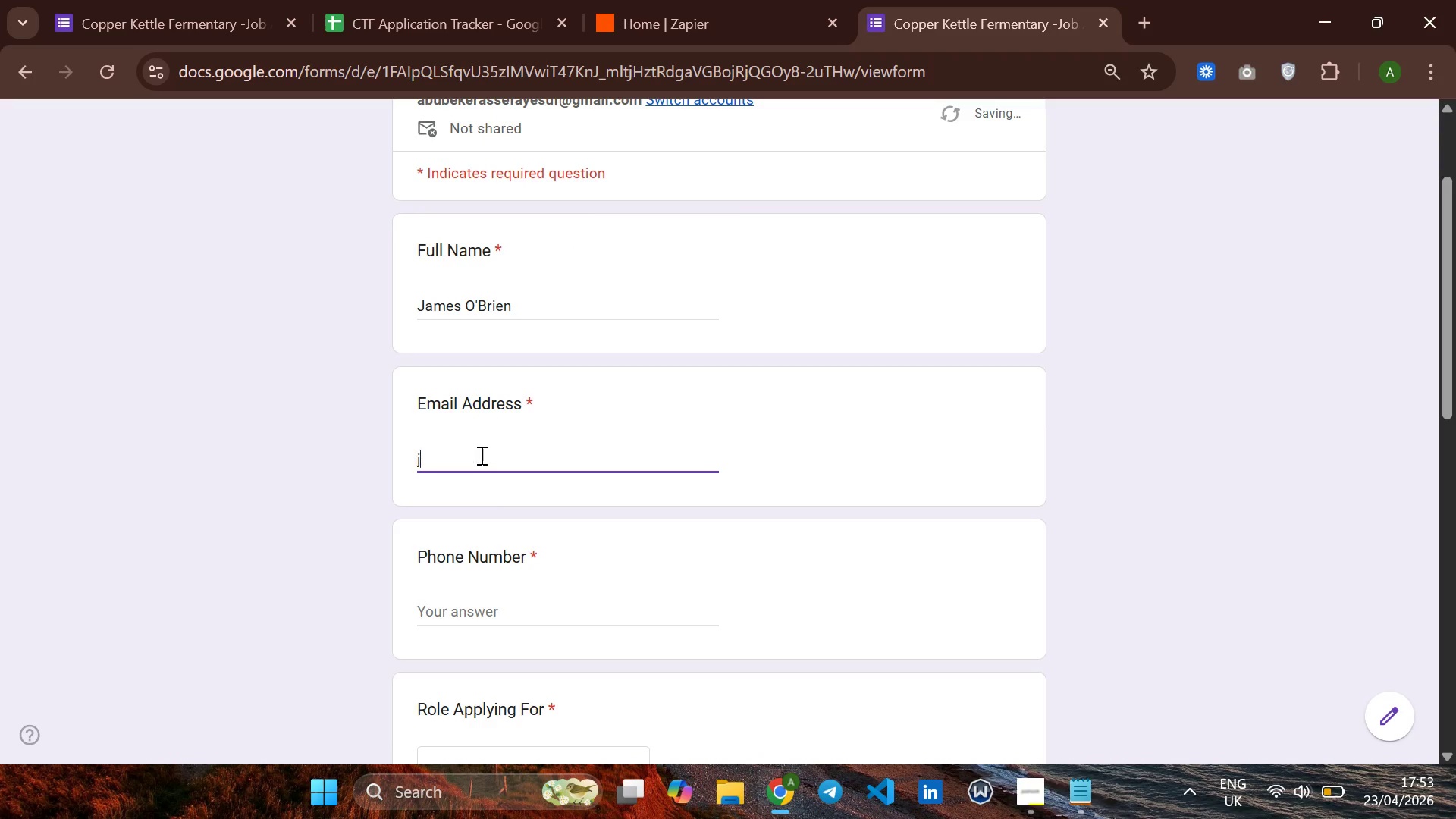 
type(james~tst)
key(Backspace)
key(Backspace)
type(est)
 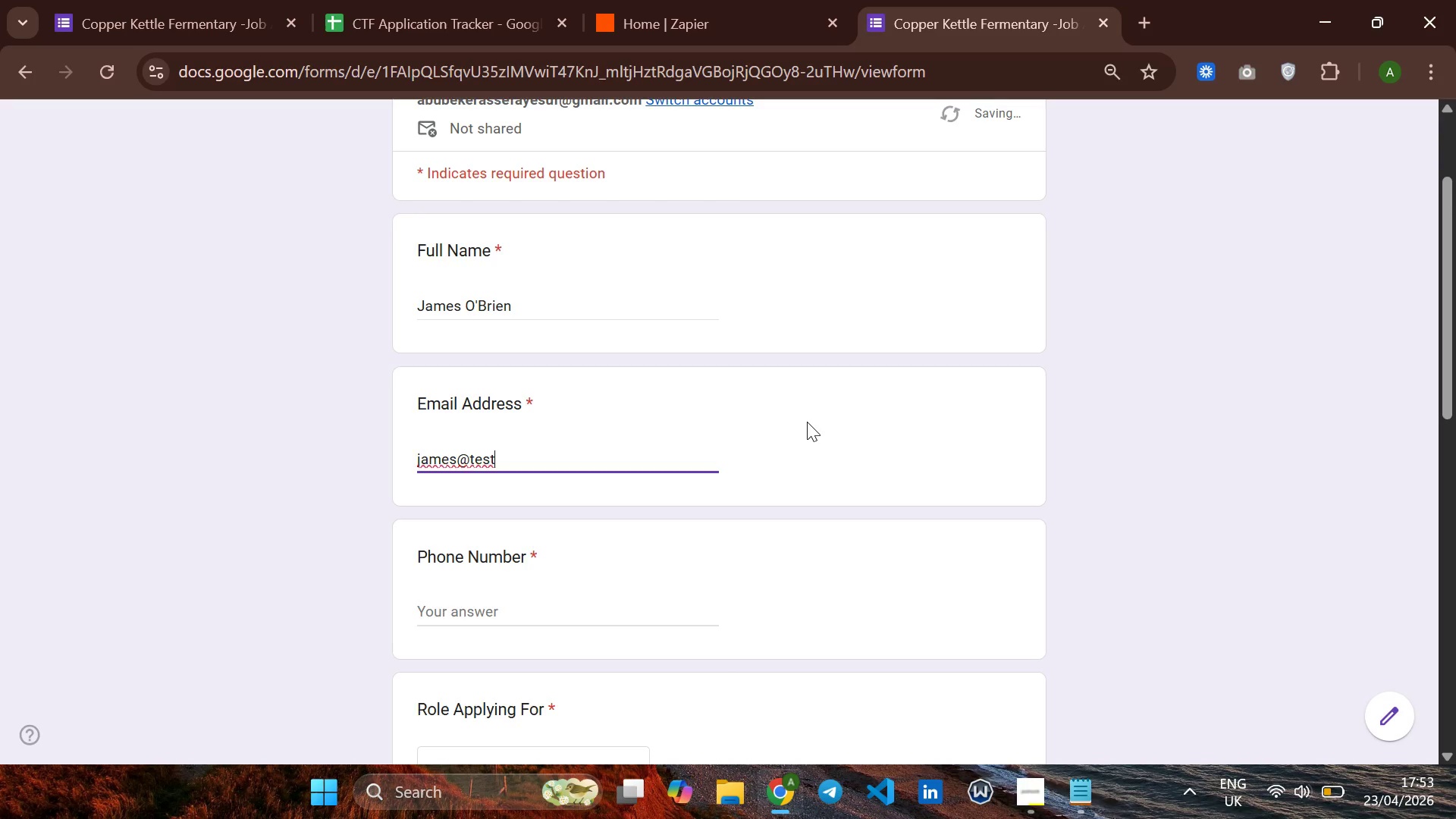 
type(.com)
 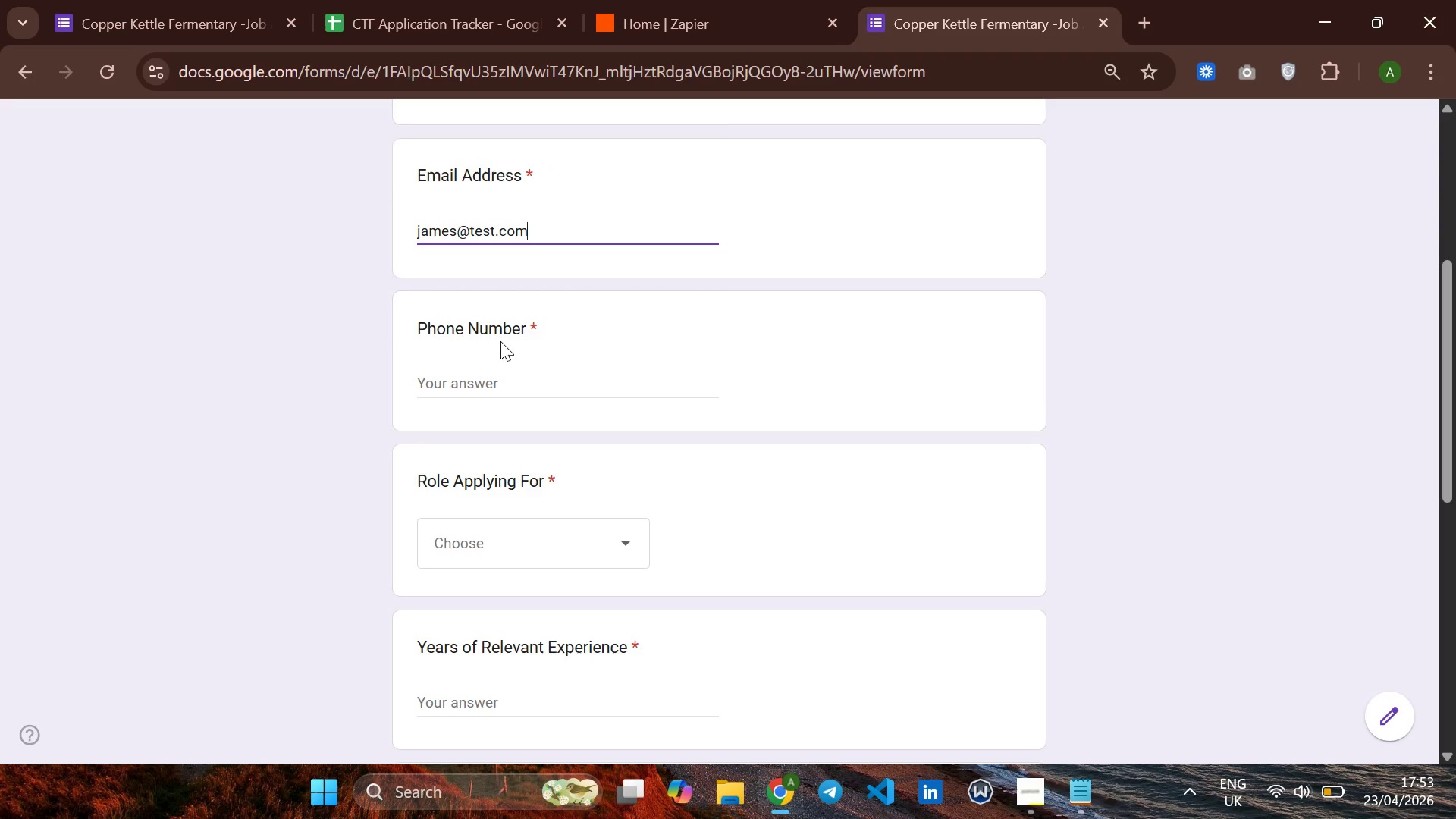 
left_click([472, 369])
 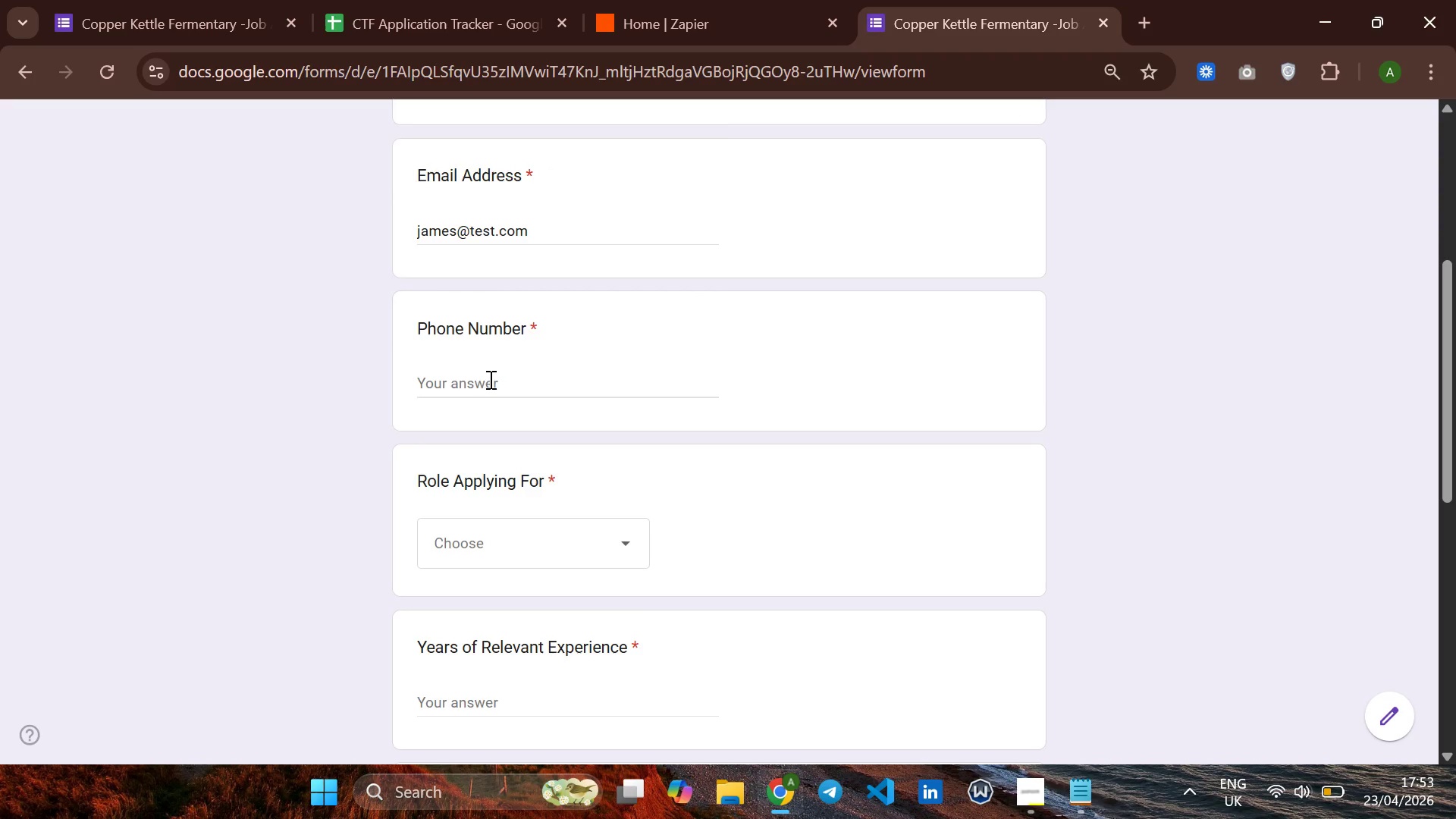 
left_click([489, 379])
 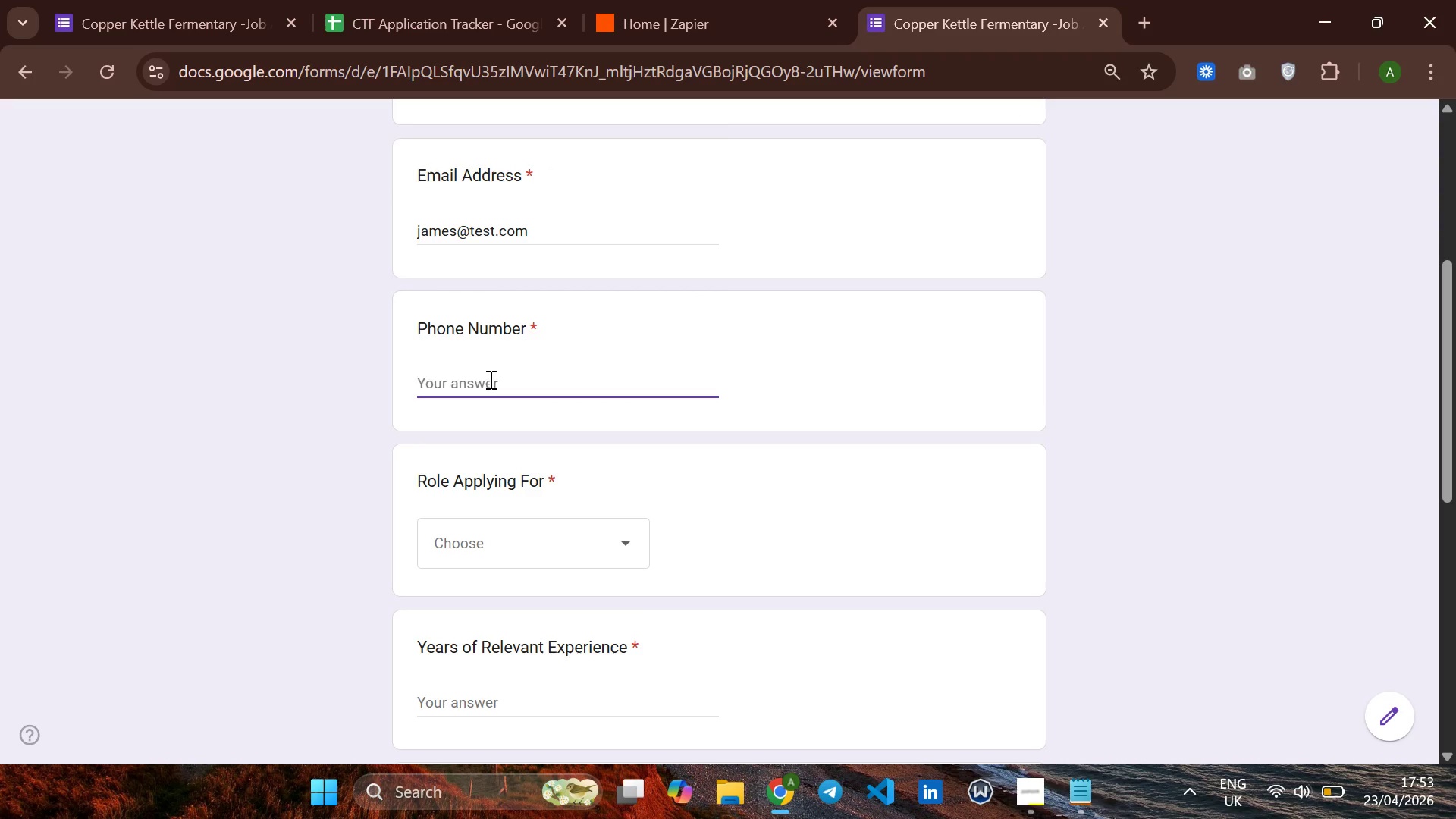 
type(555-555-5555)
 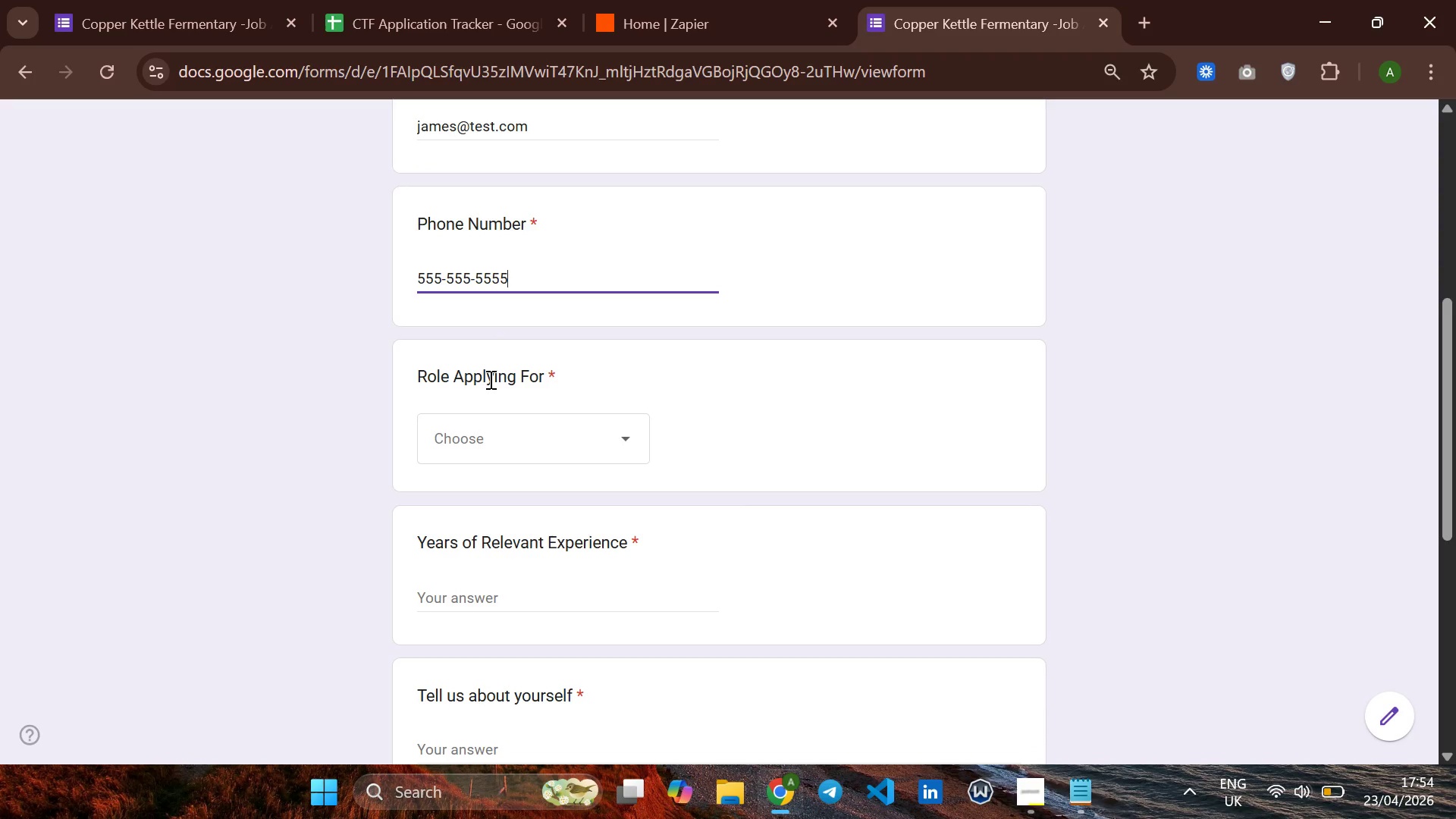 
left_click([489, 379])
 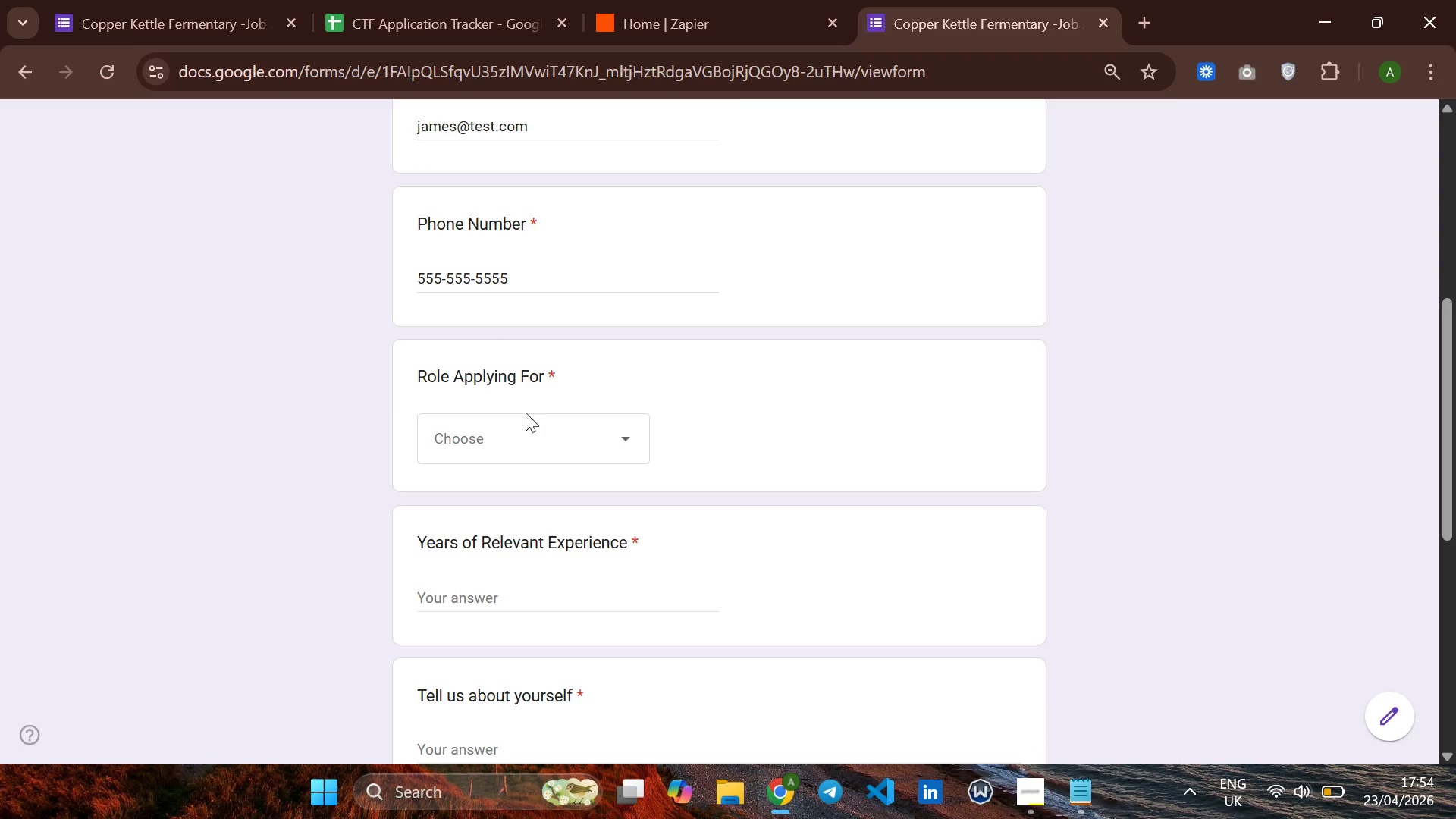 
left_click([524, 413])
 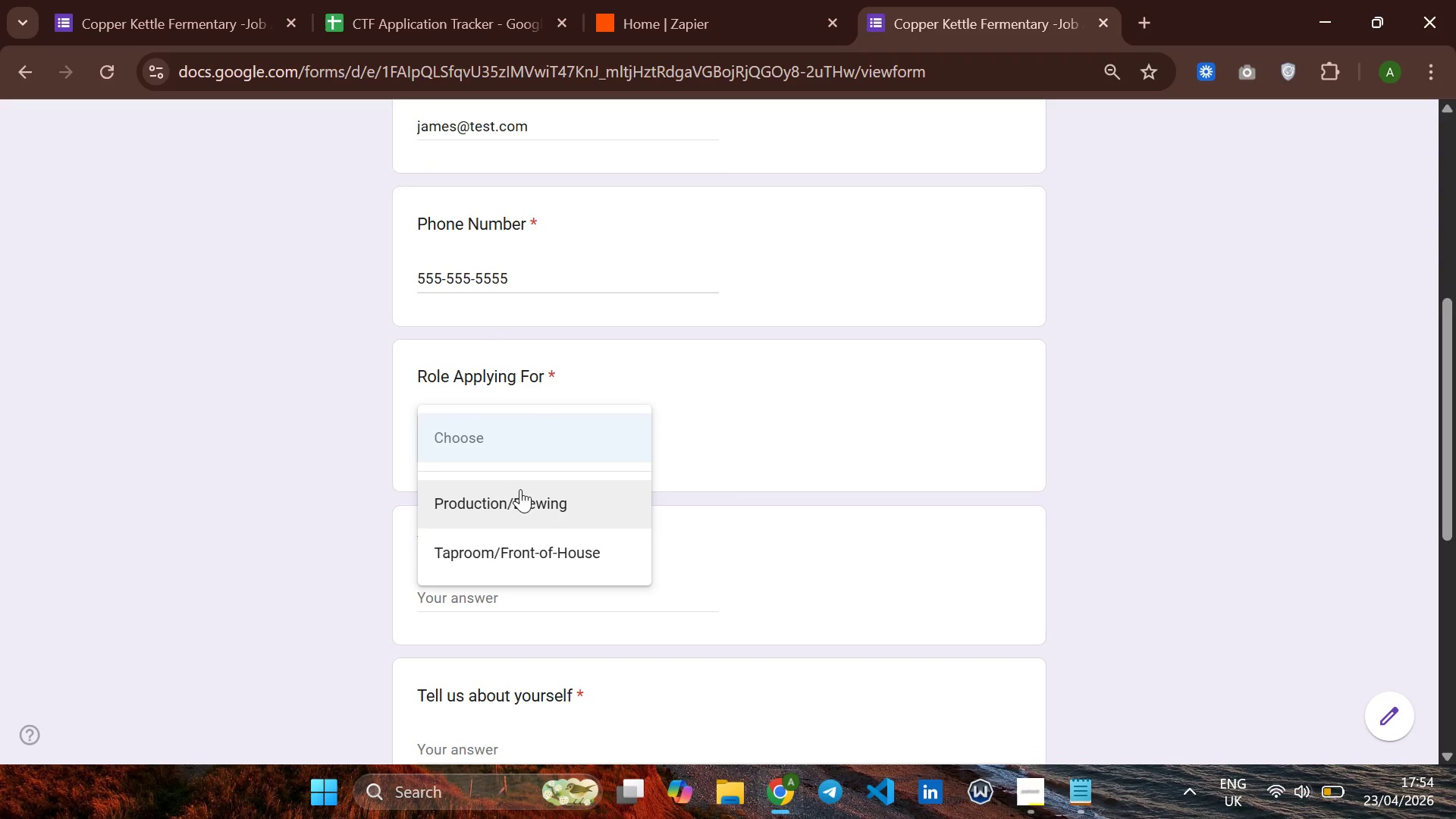 
left_click([516, 493])
 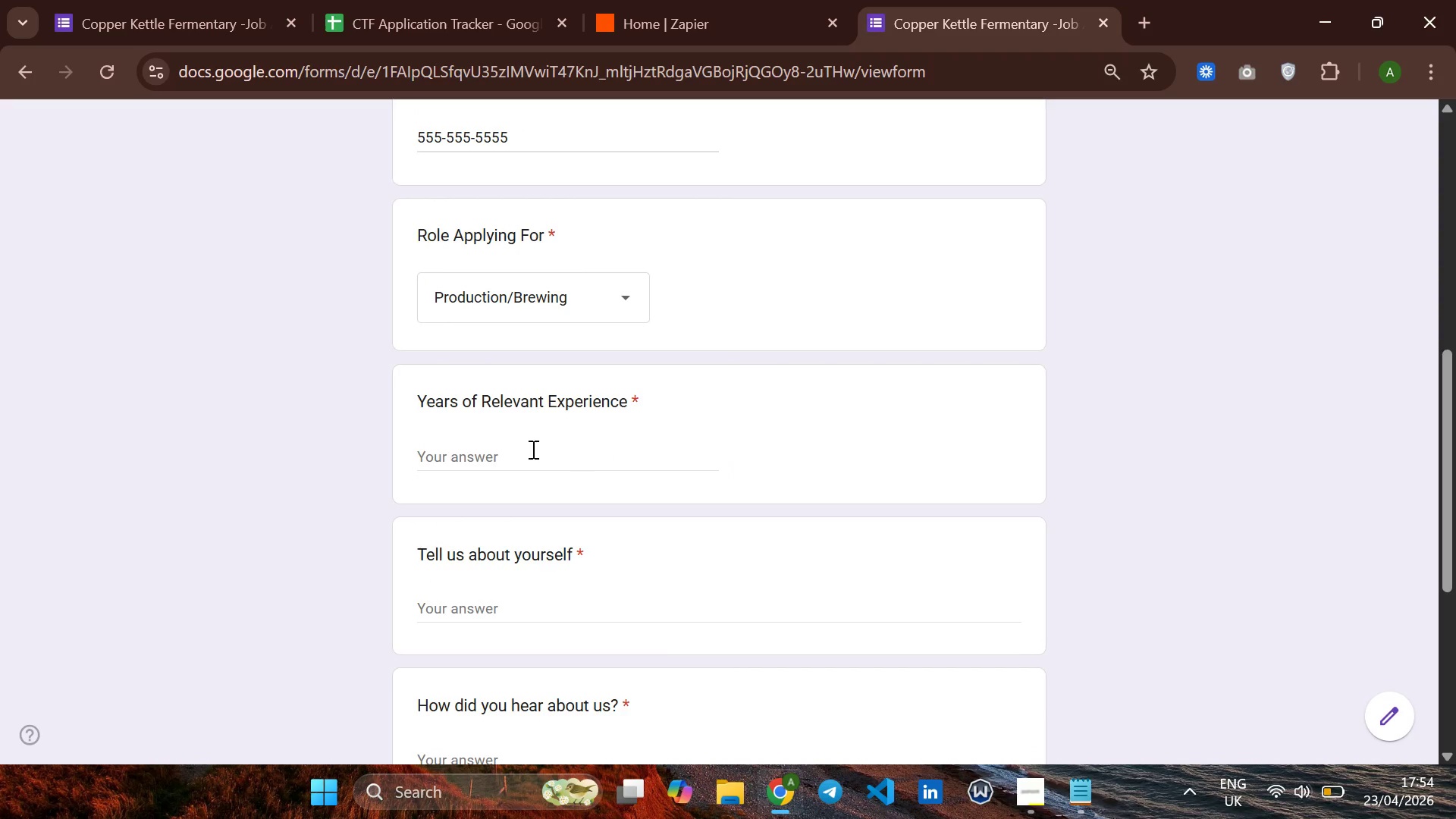 
left_click([507, 447])
 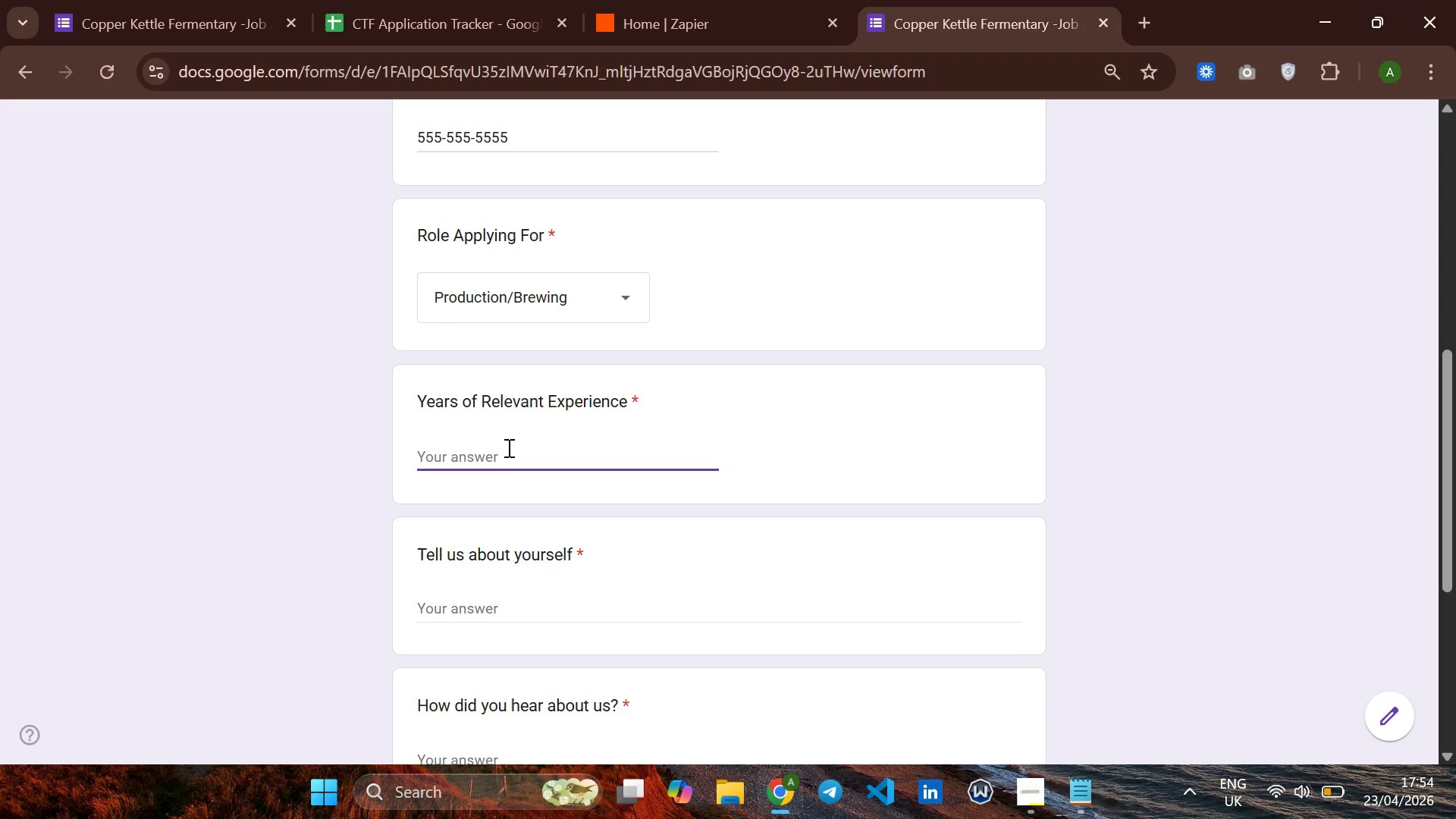 
key(1)
 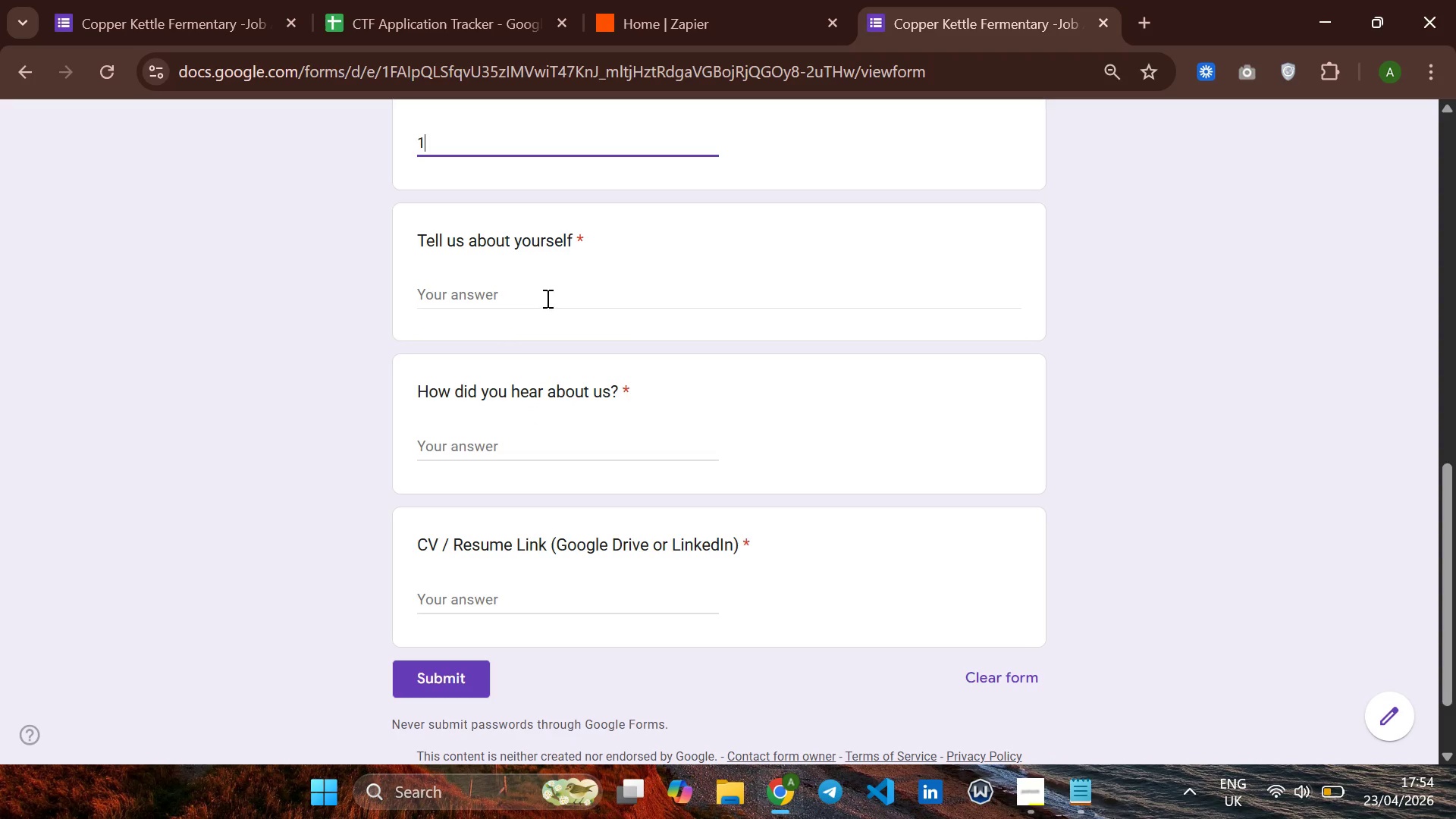 
left_click([542, 297])
 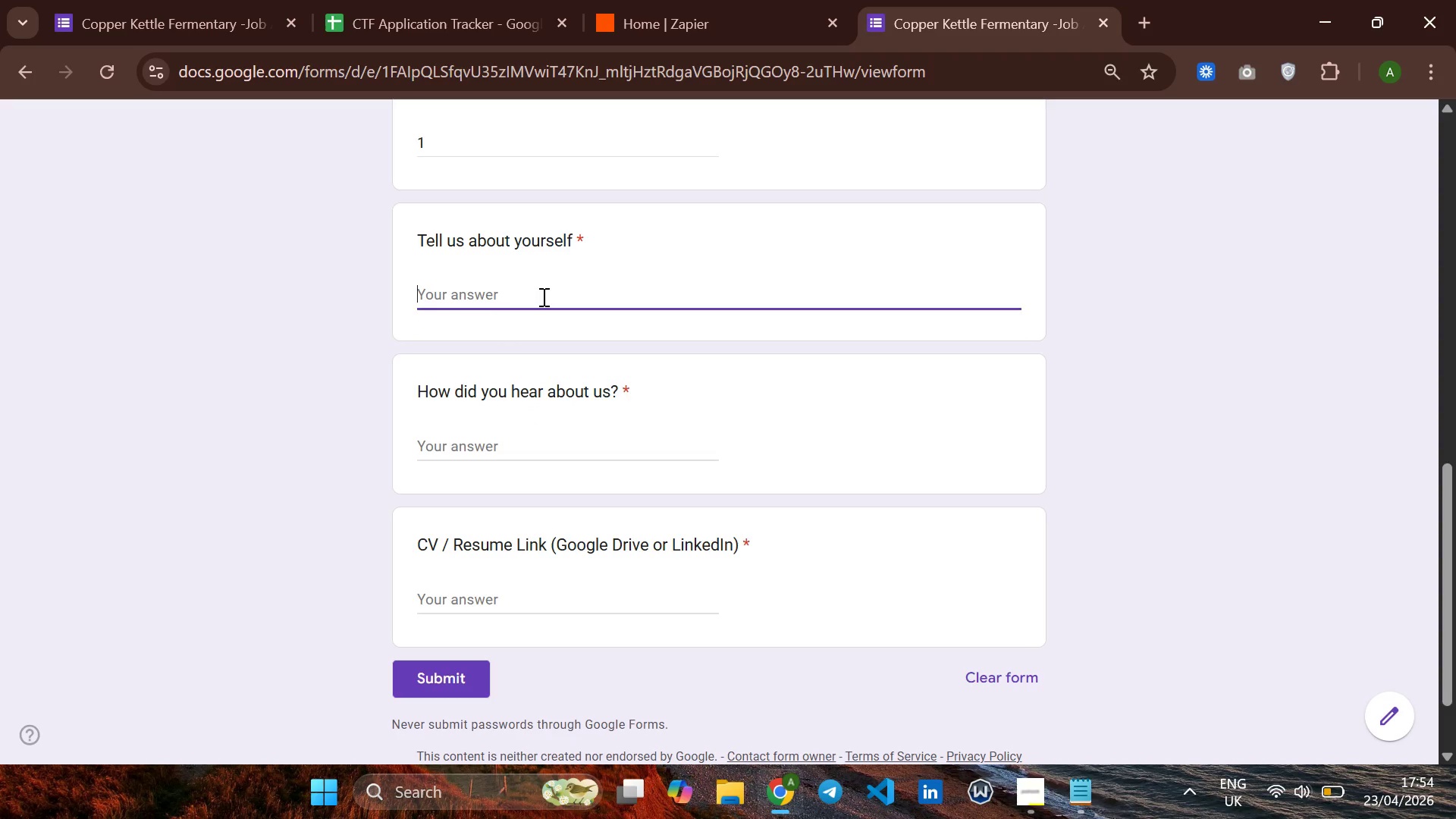 
type(Recent graduate with )
 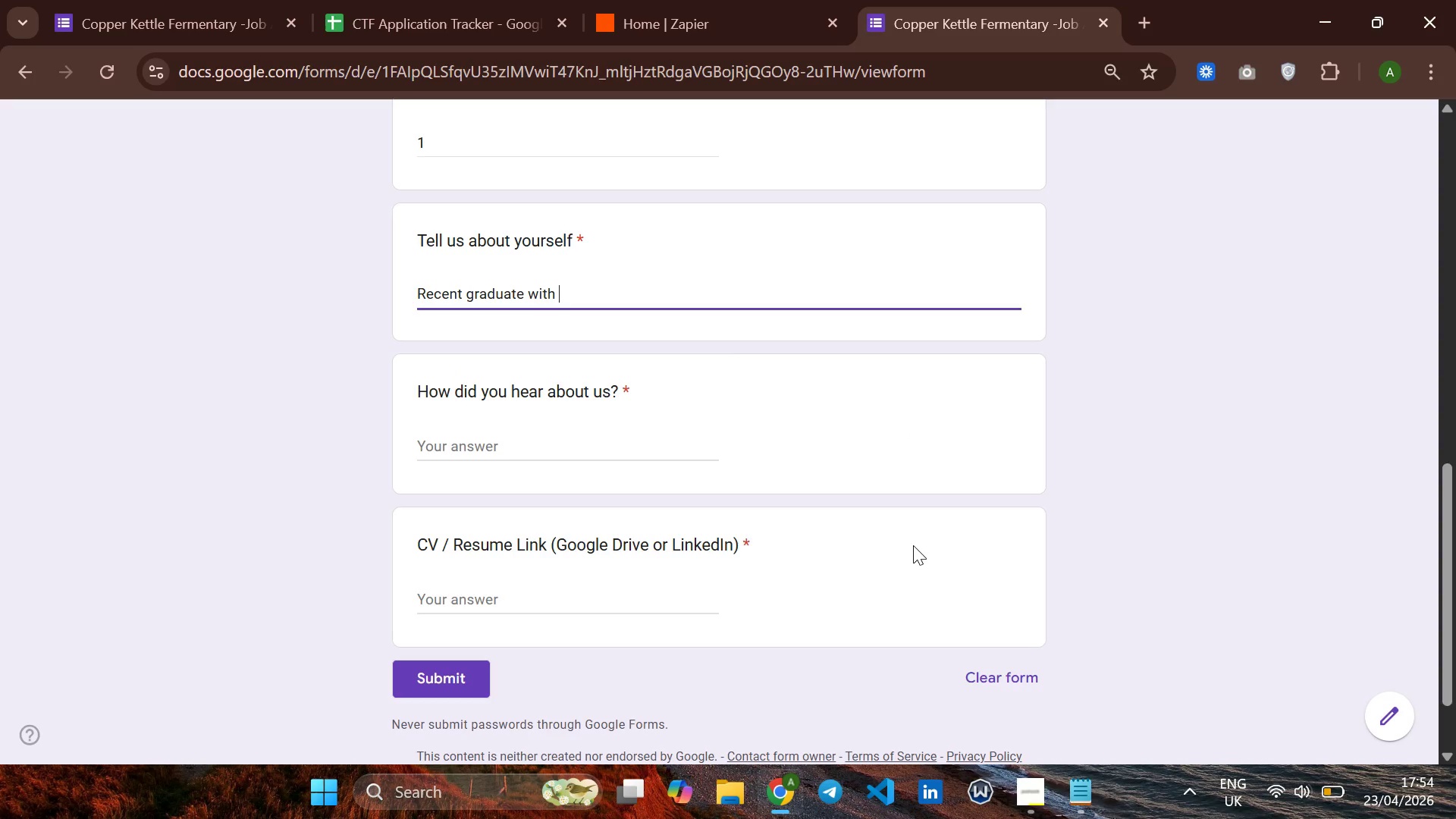 
type(a deegre)
key(Backspace)
key(Backspace)
key(Backspace)
key(Backspace)
type(gree in food science )
key(Backspace)
type(. looking to start my carer)
key(Backspace)
type(er in brewing.)
 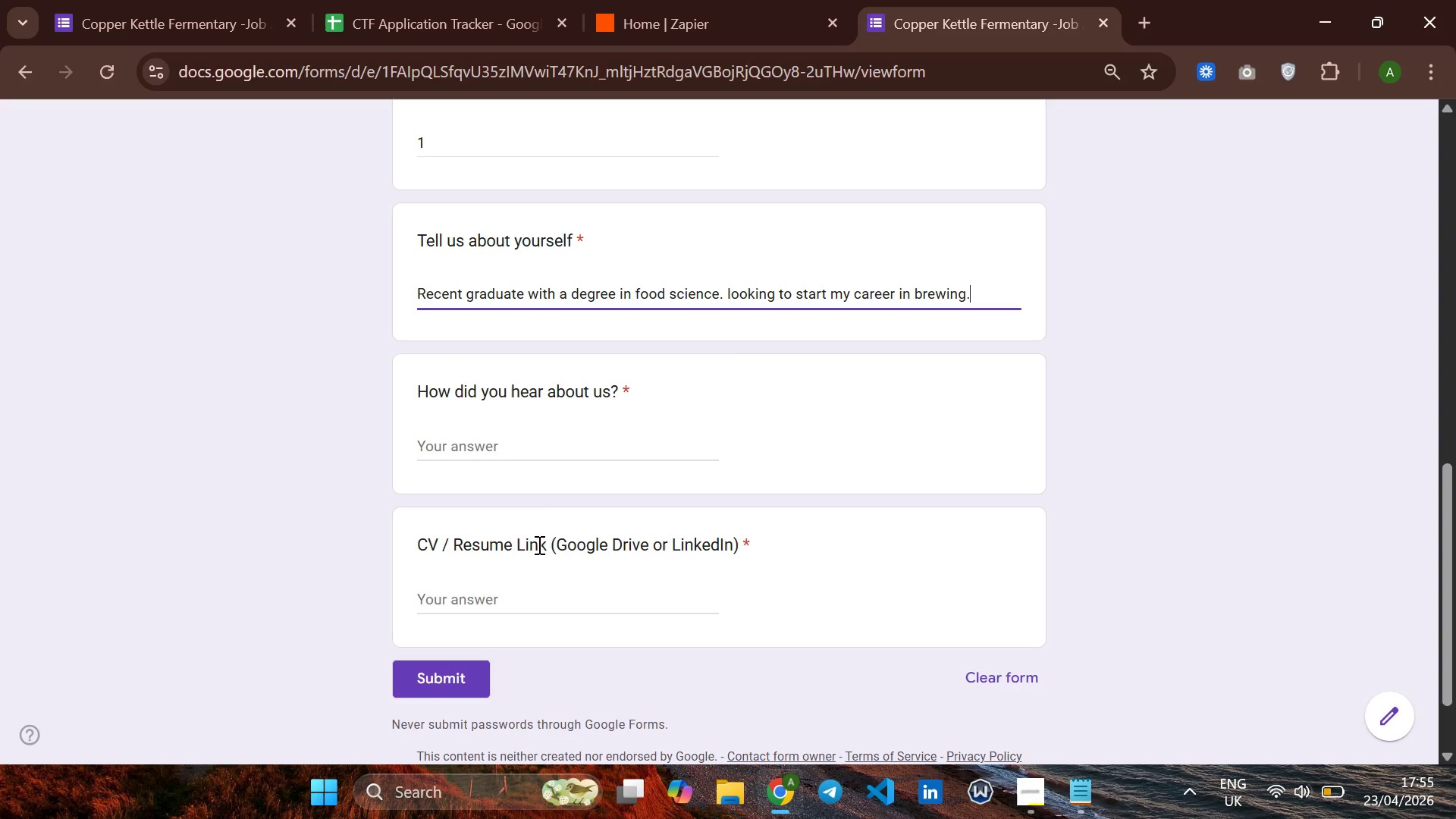 
left_click([535, 436])
 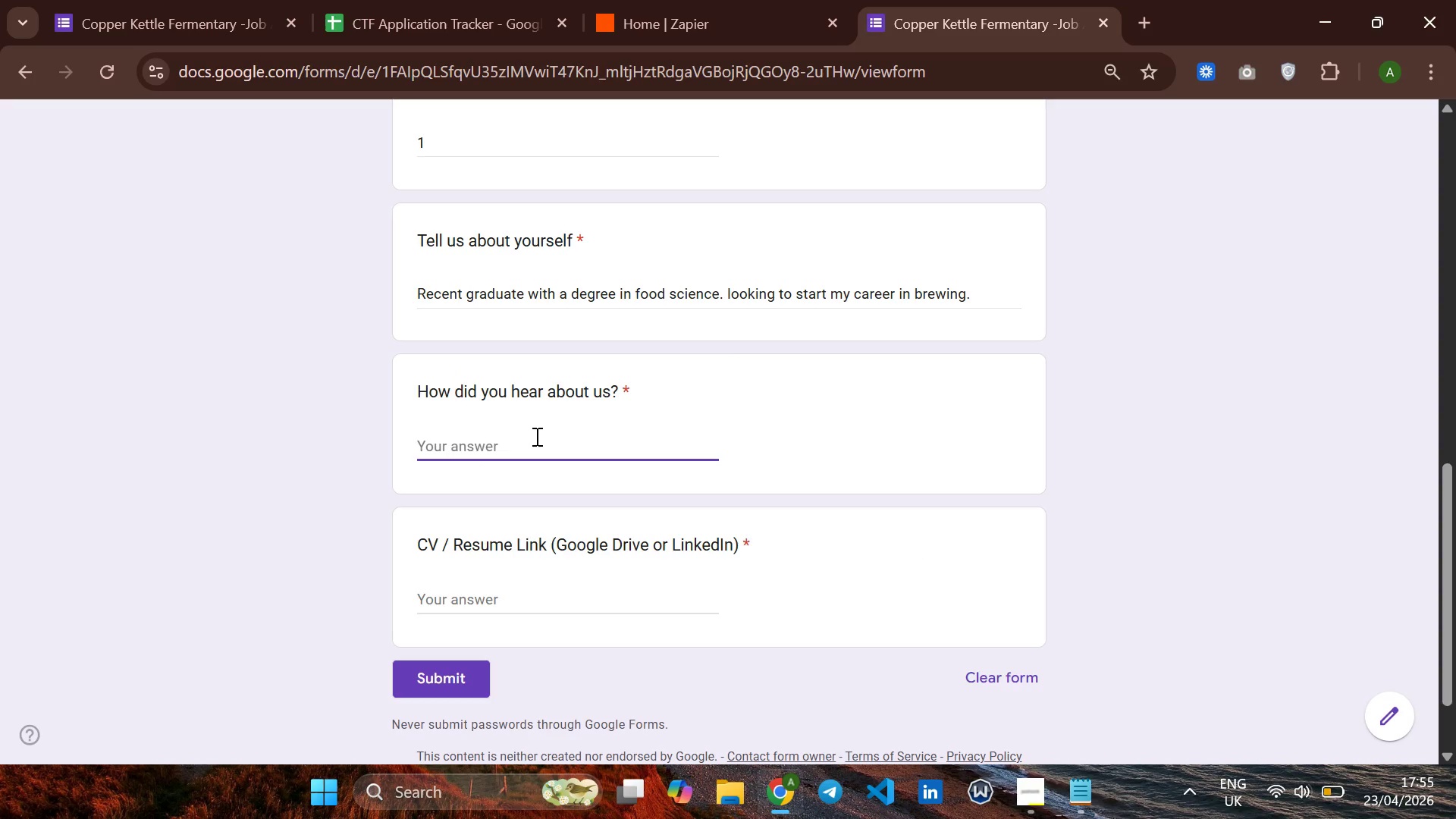 
type(Friend referral)
 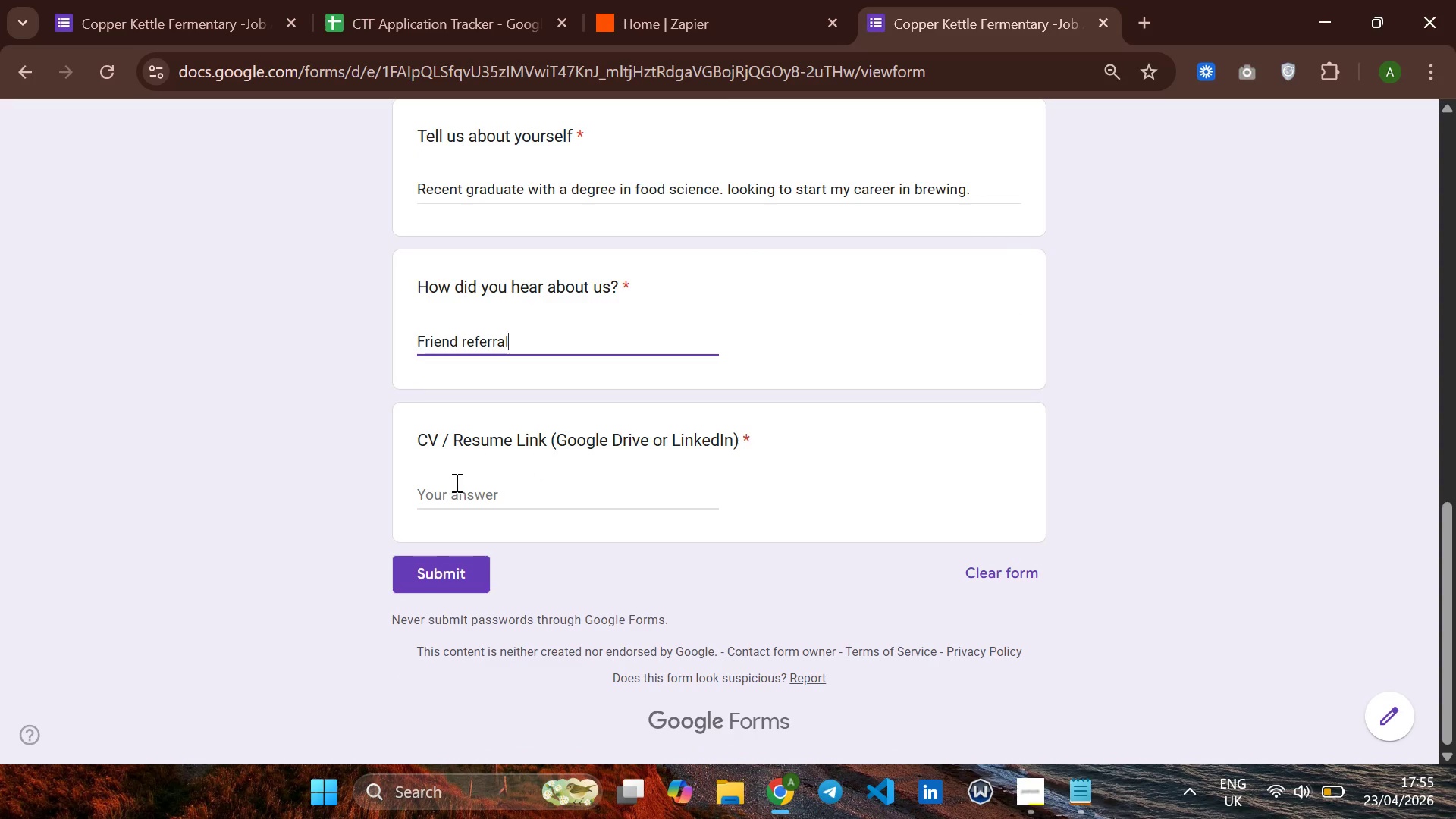 
wait(5.42)
 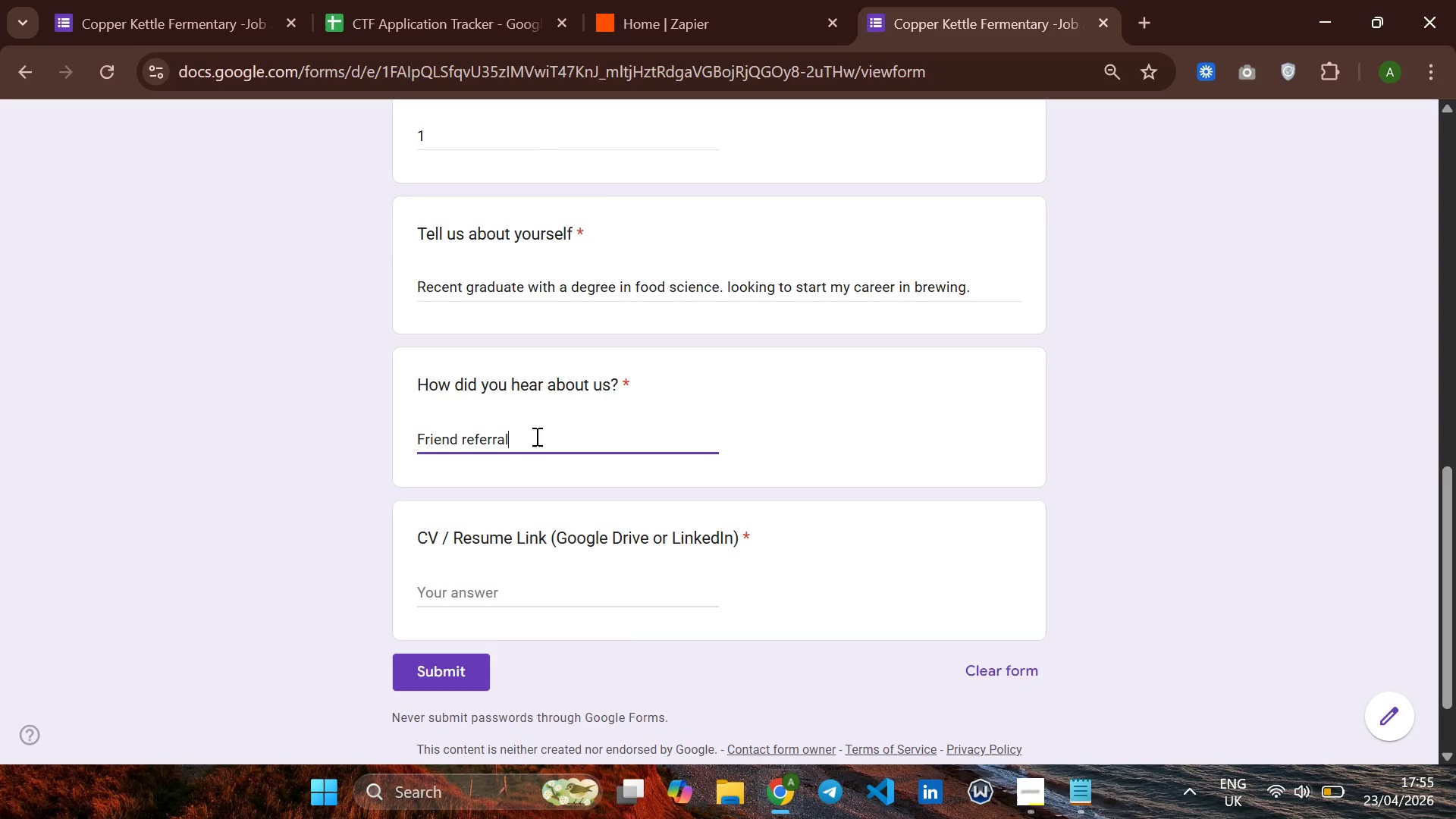 
left_click([469, 494])
 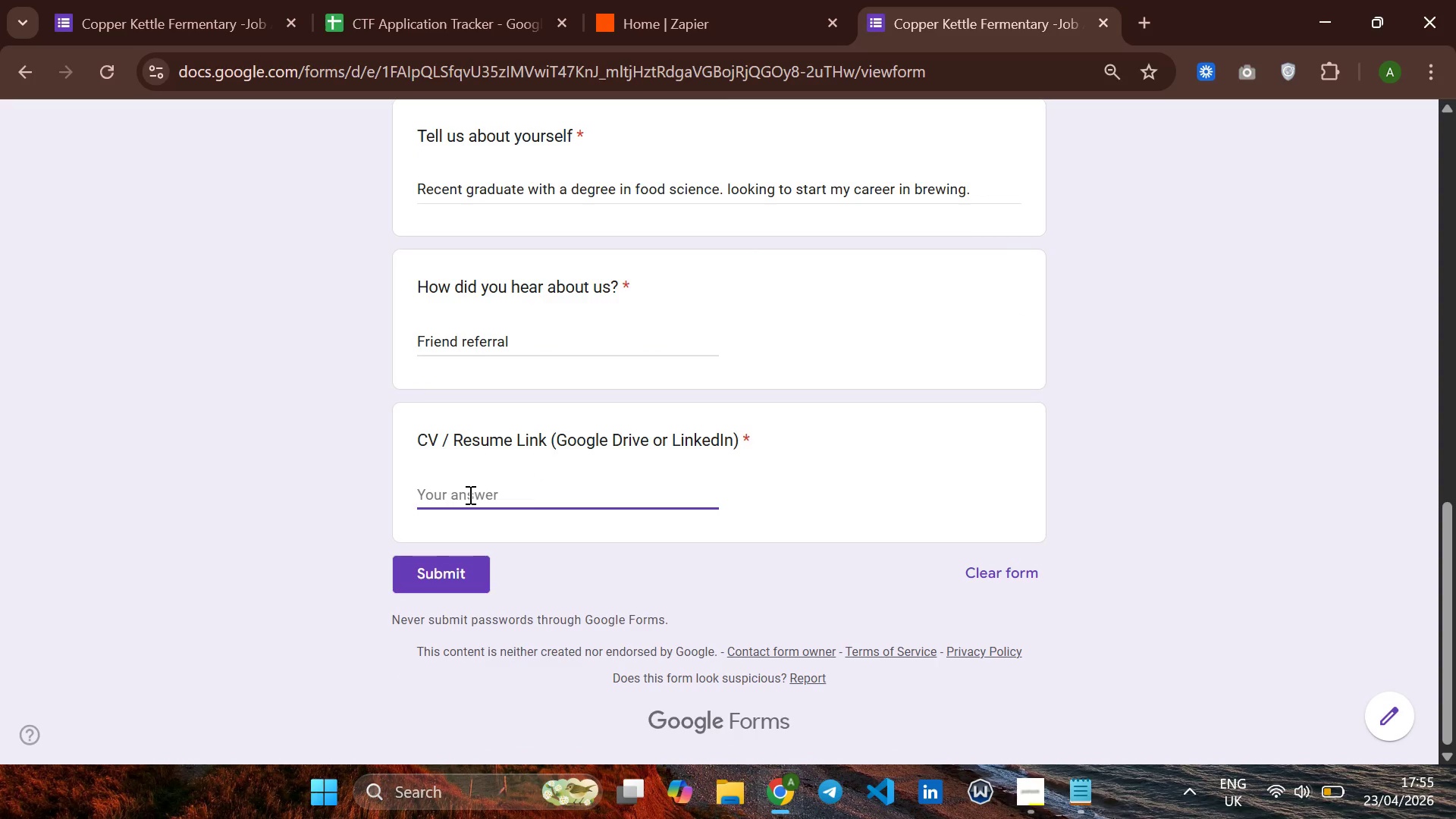 
key(Control+V)
 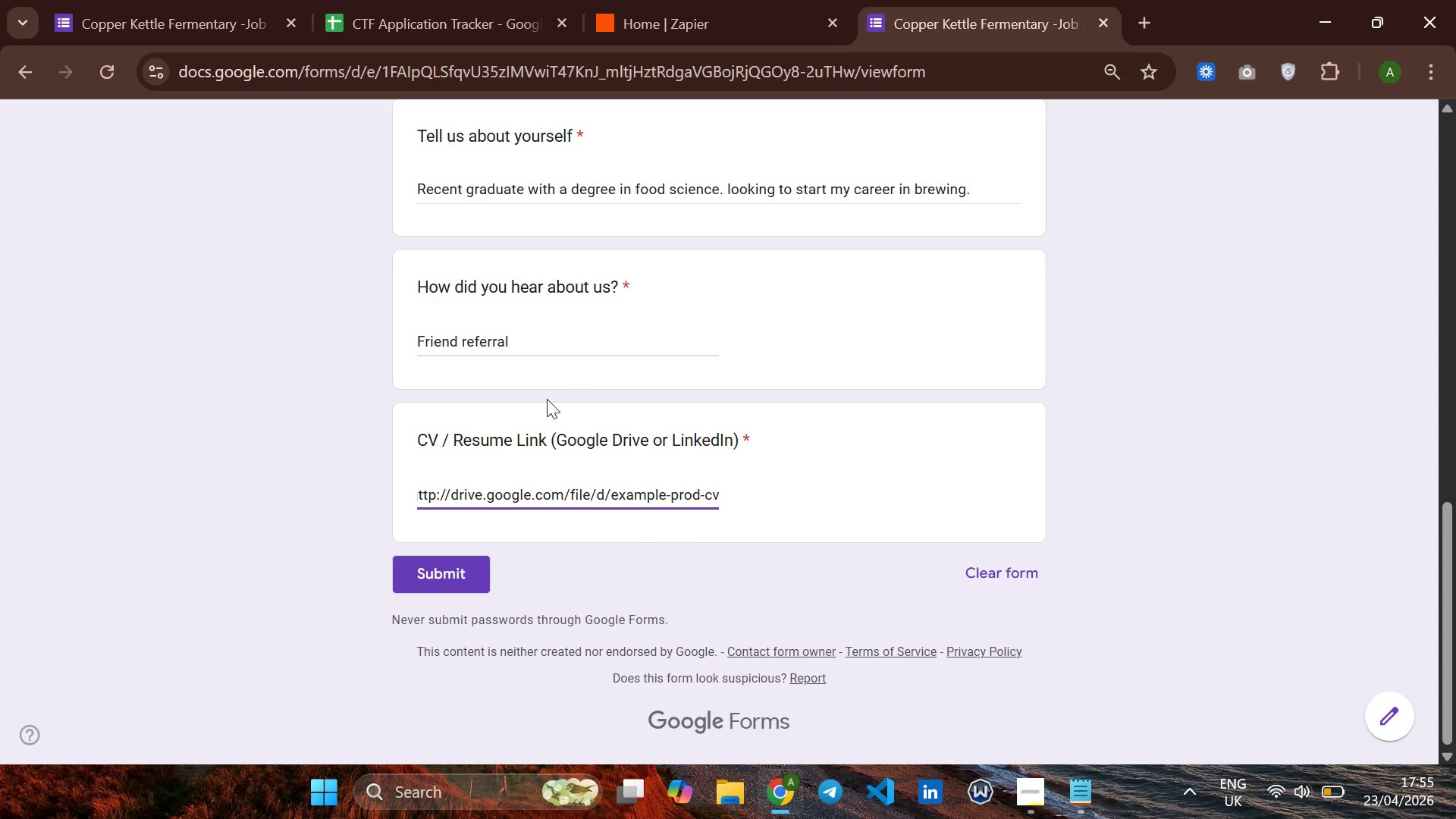 
left_click([435, 555])
 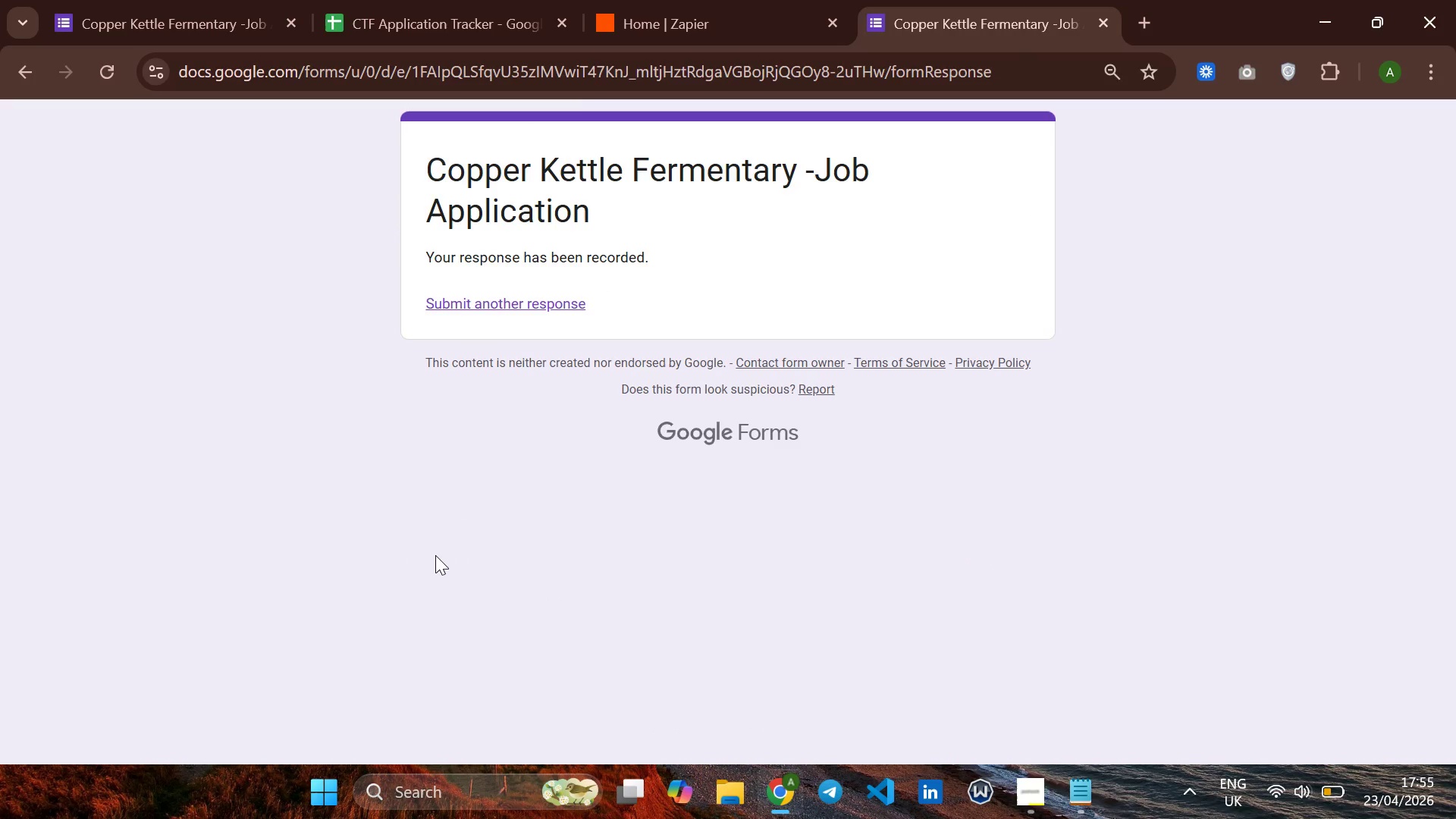 
wait(14.69)
 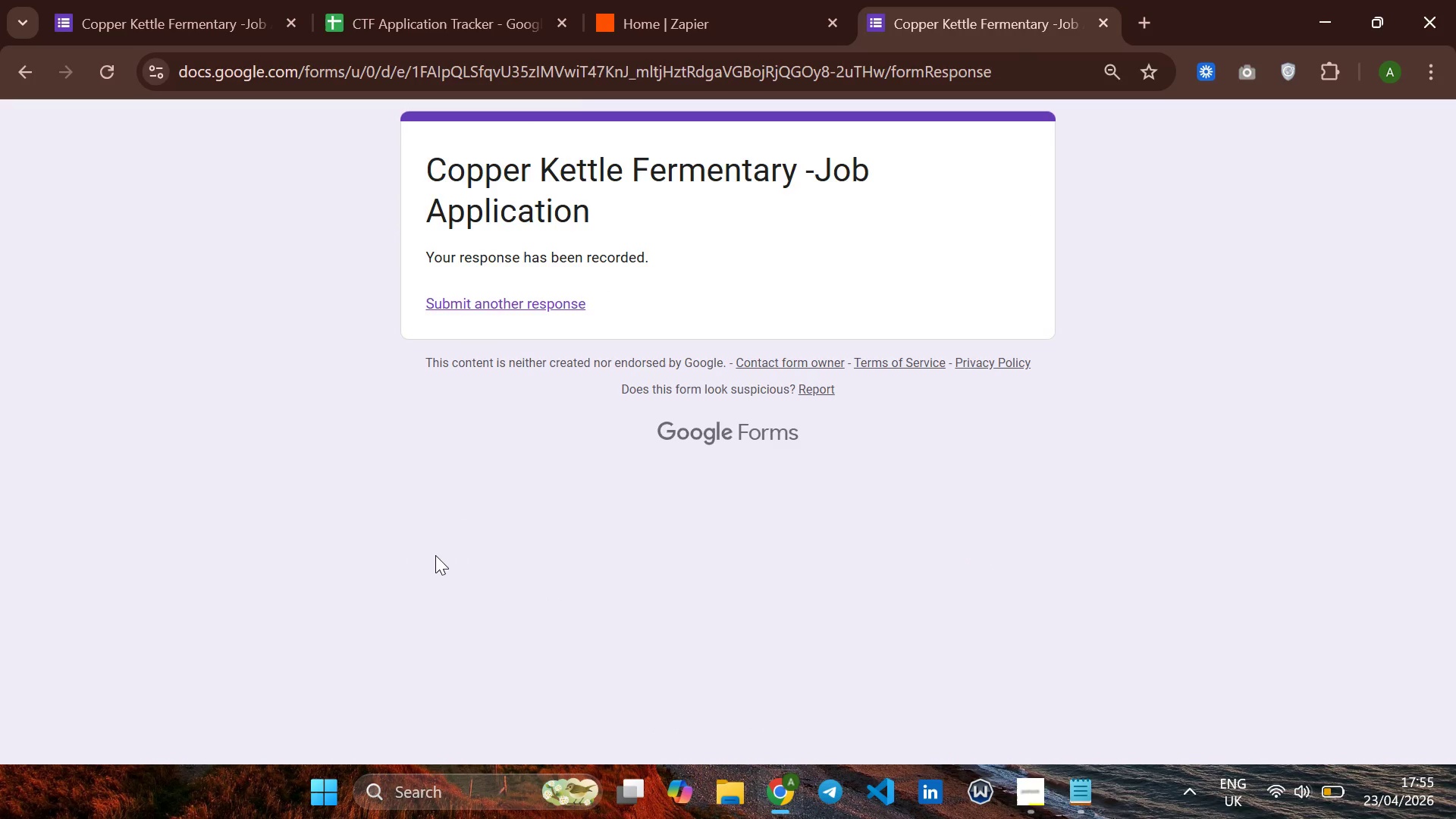 
left_click([451, 1])
 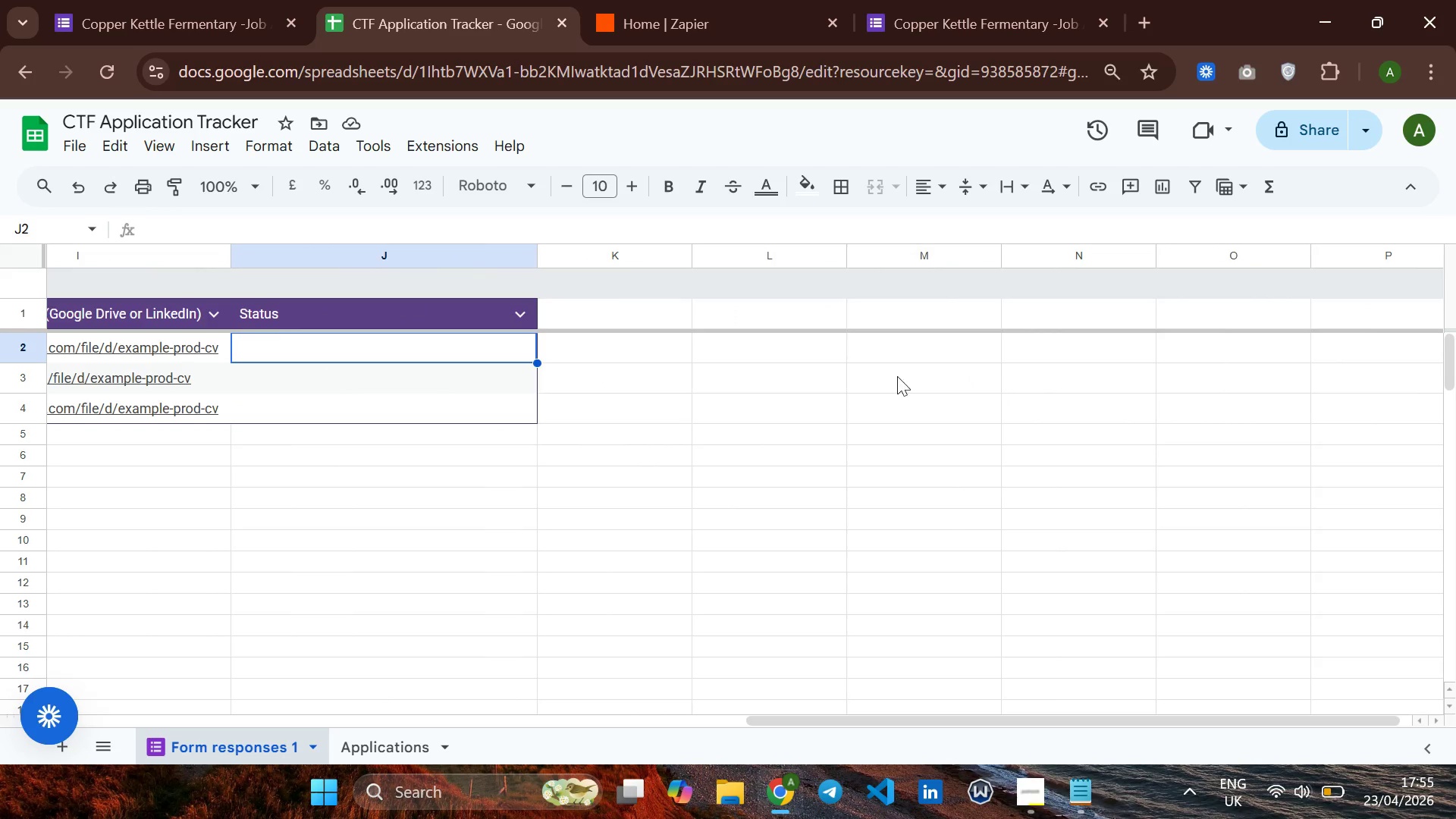 
left_click([395, 337])
 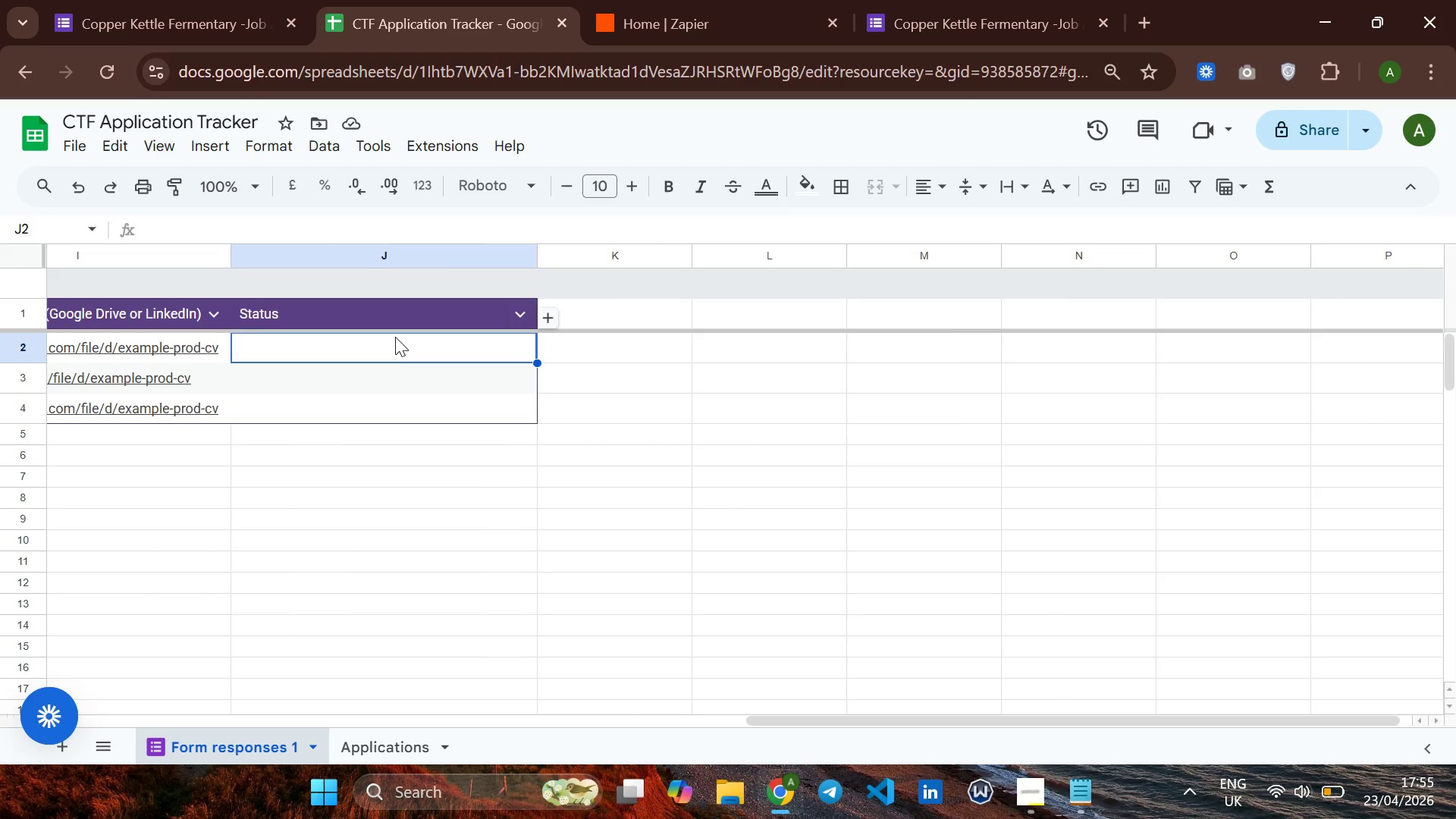 
type(Actii)
key(Backspace)
type(ve)
 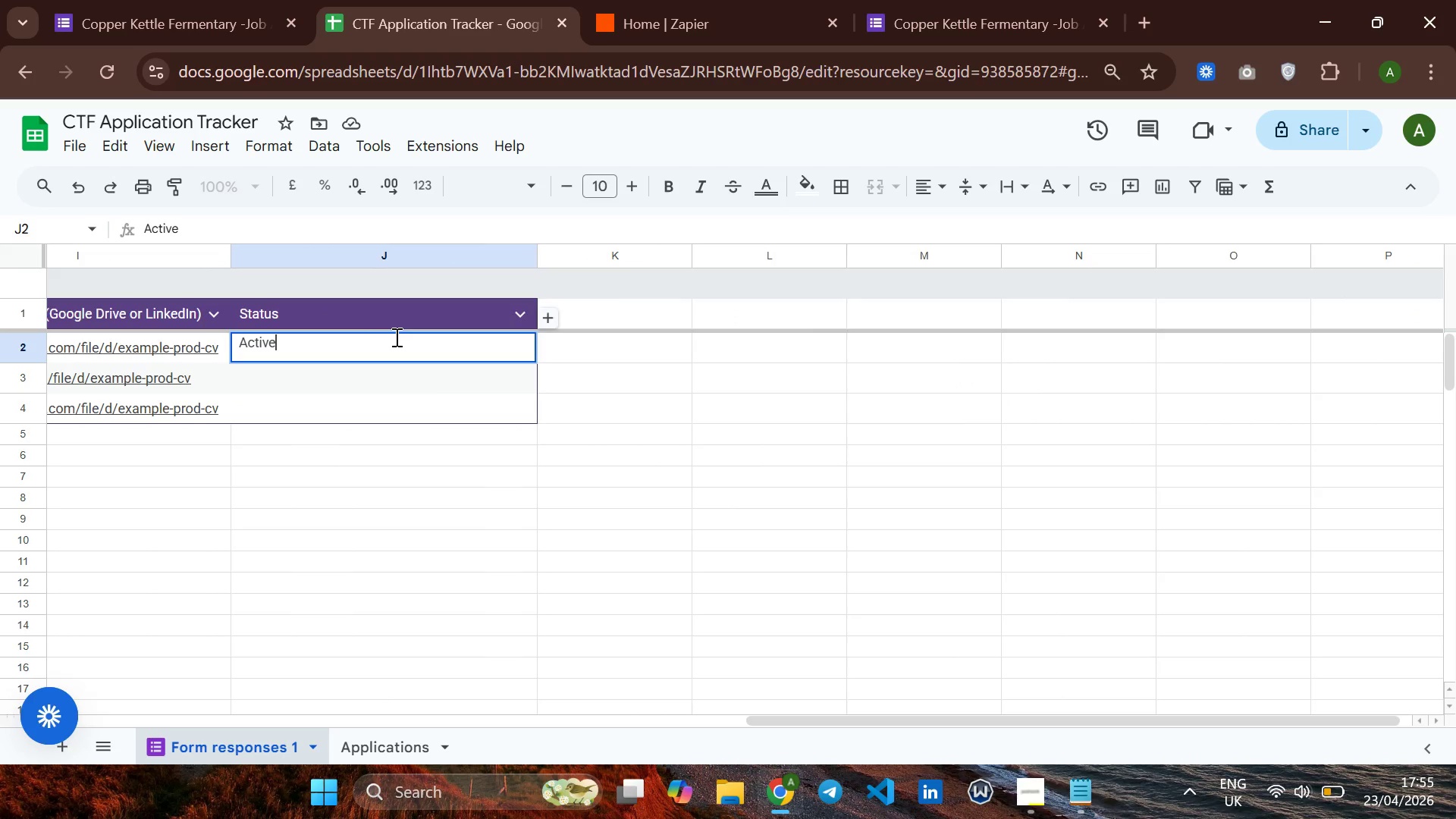 
key(Enter)
 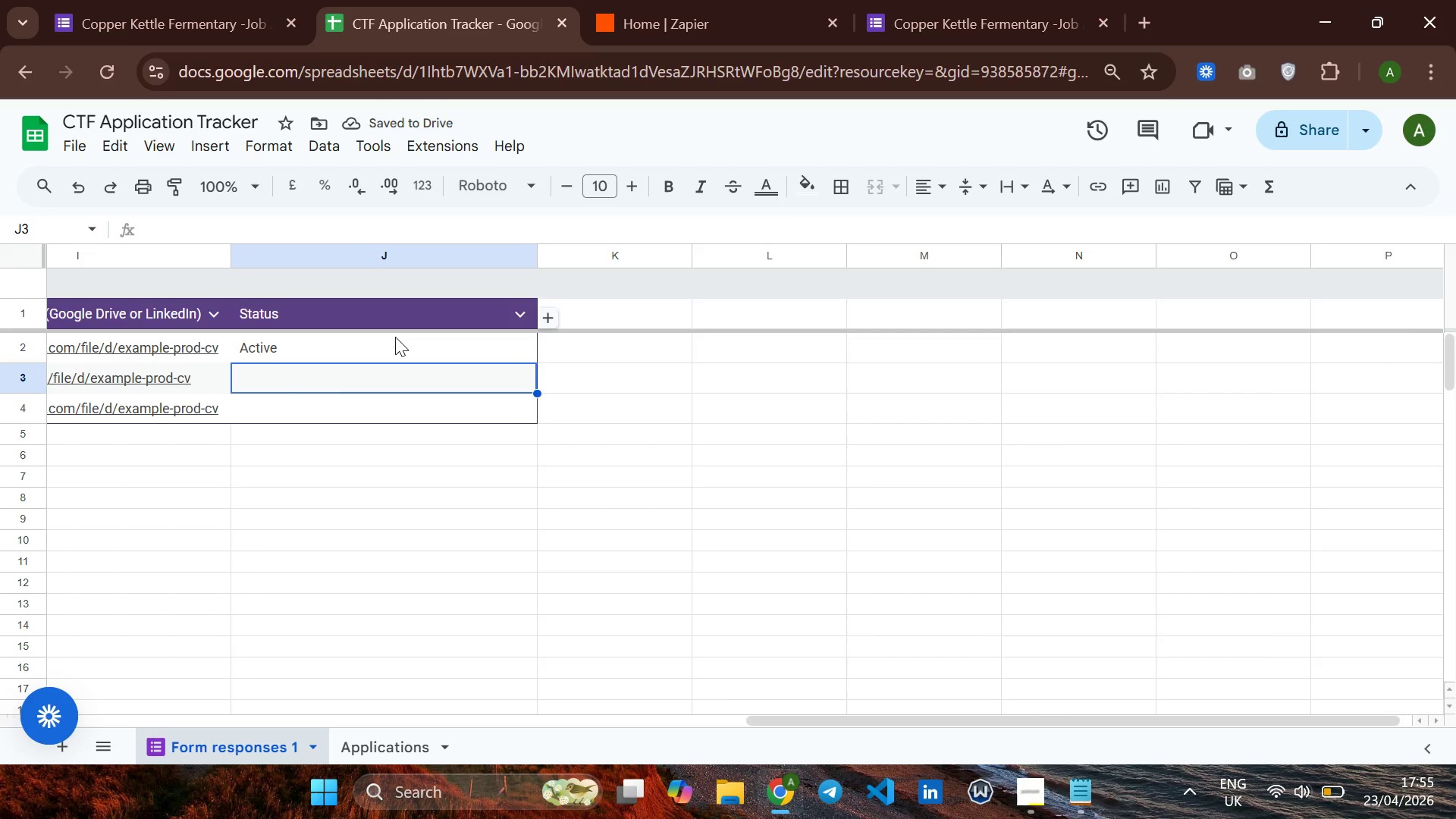 
type(Active)
 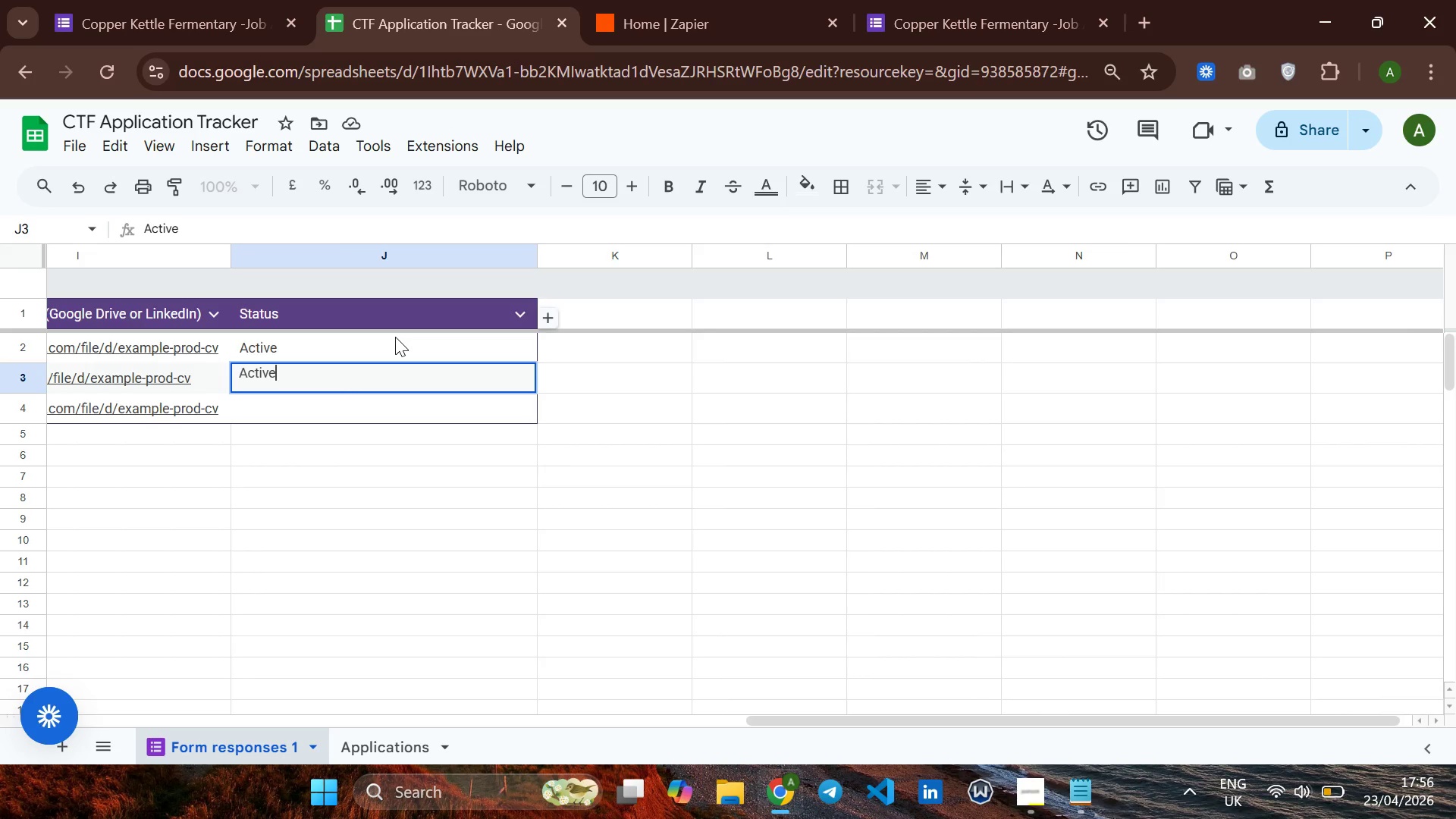 
key(Enter)
 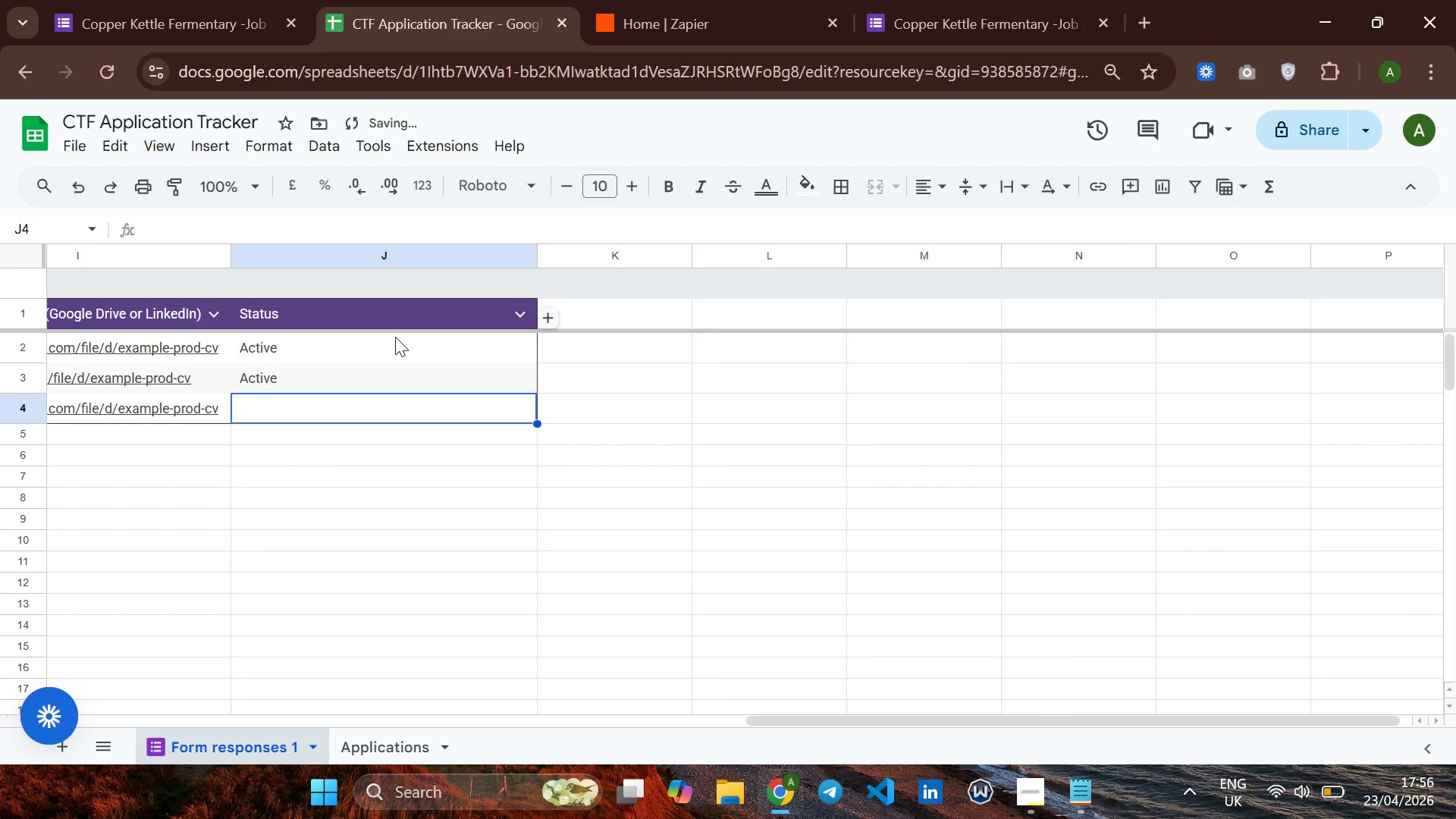 
type(Rejected)
 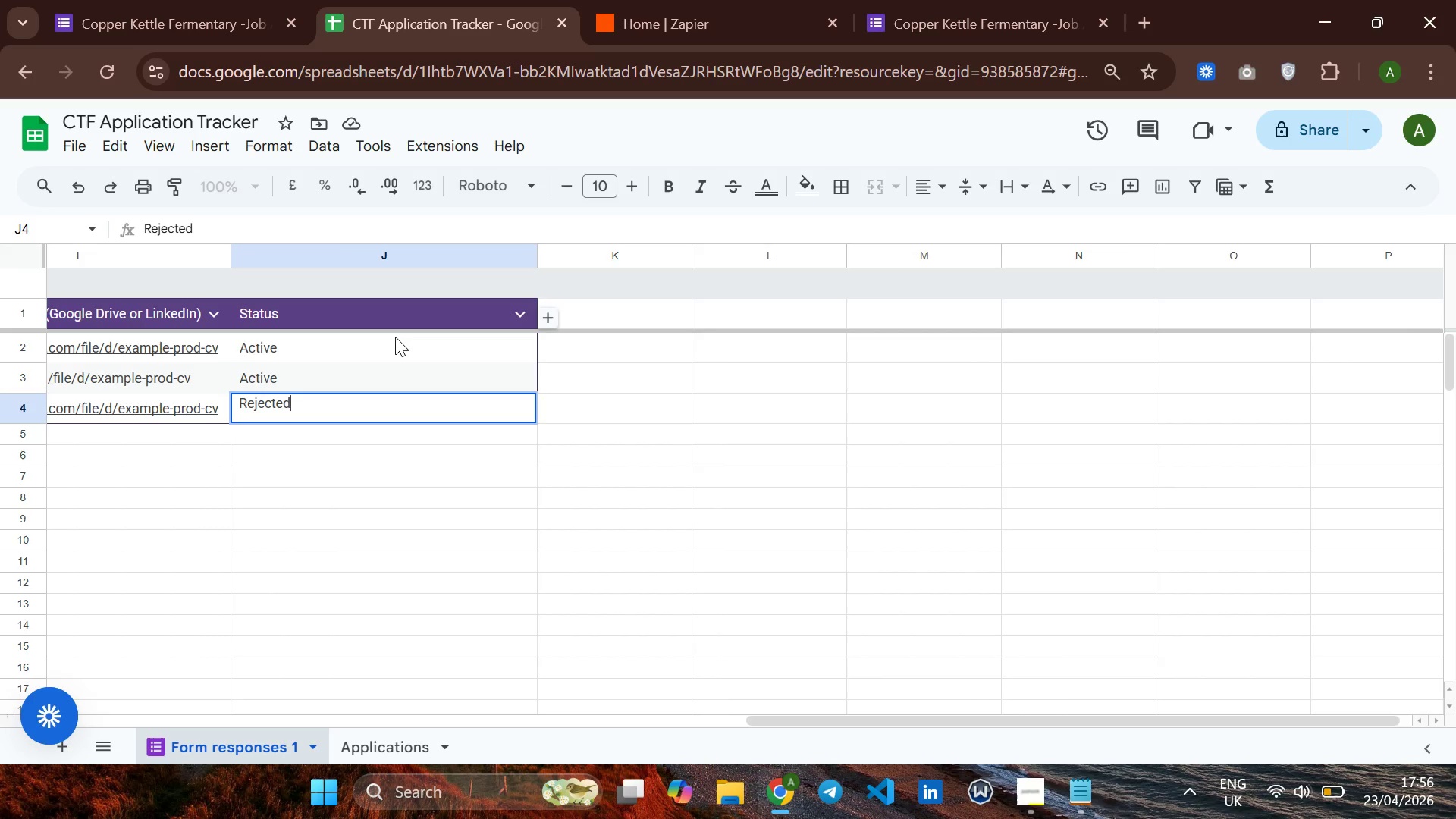 
wait(16.86)
 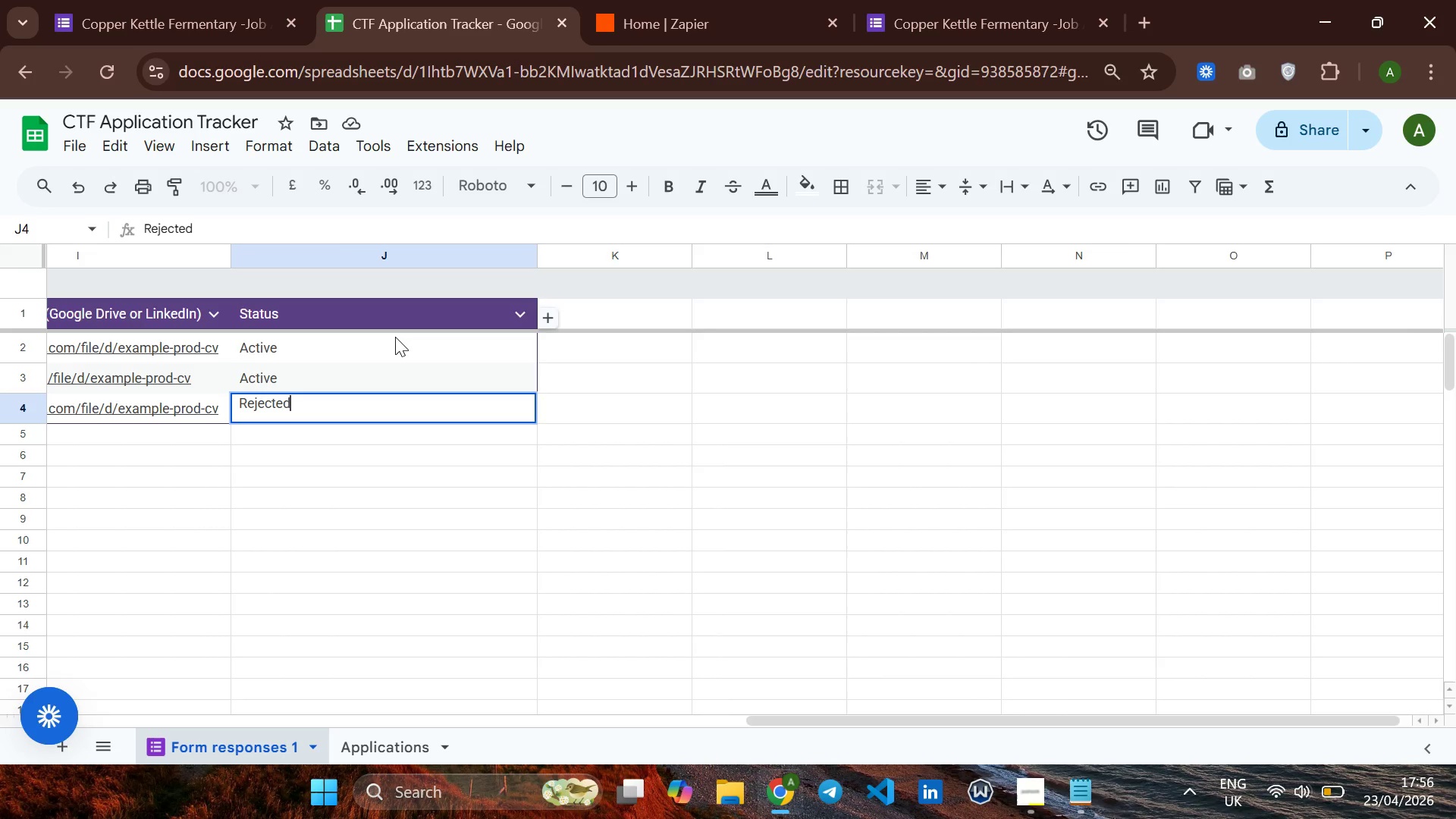 
left_click([295, 458])
 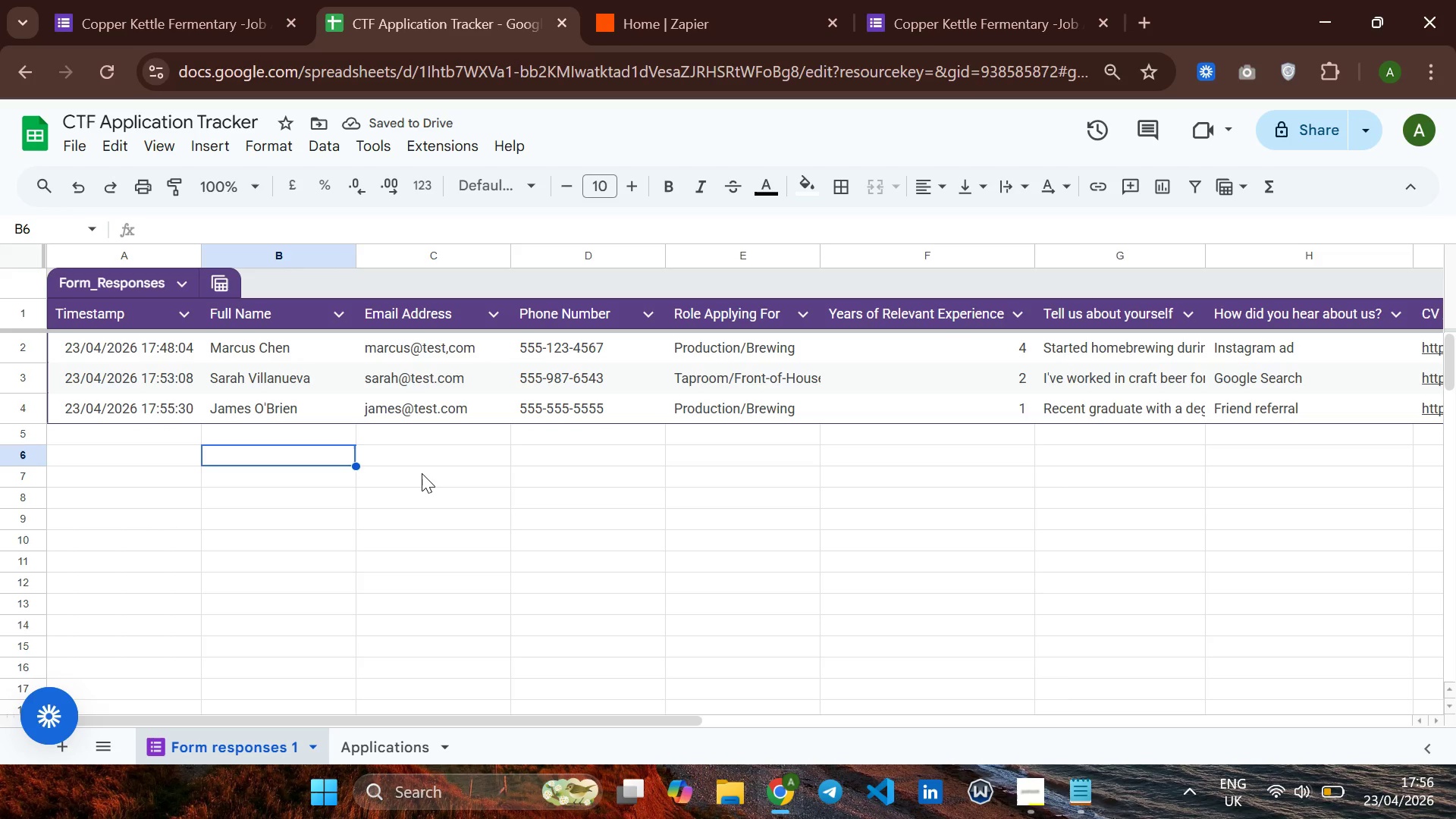 
wait(8.41)
 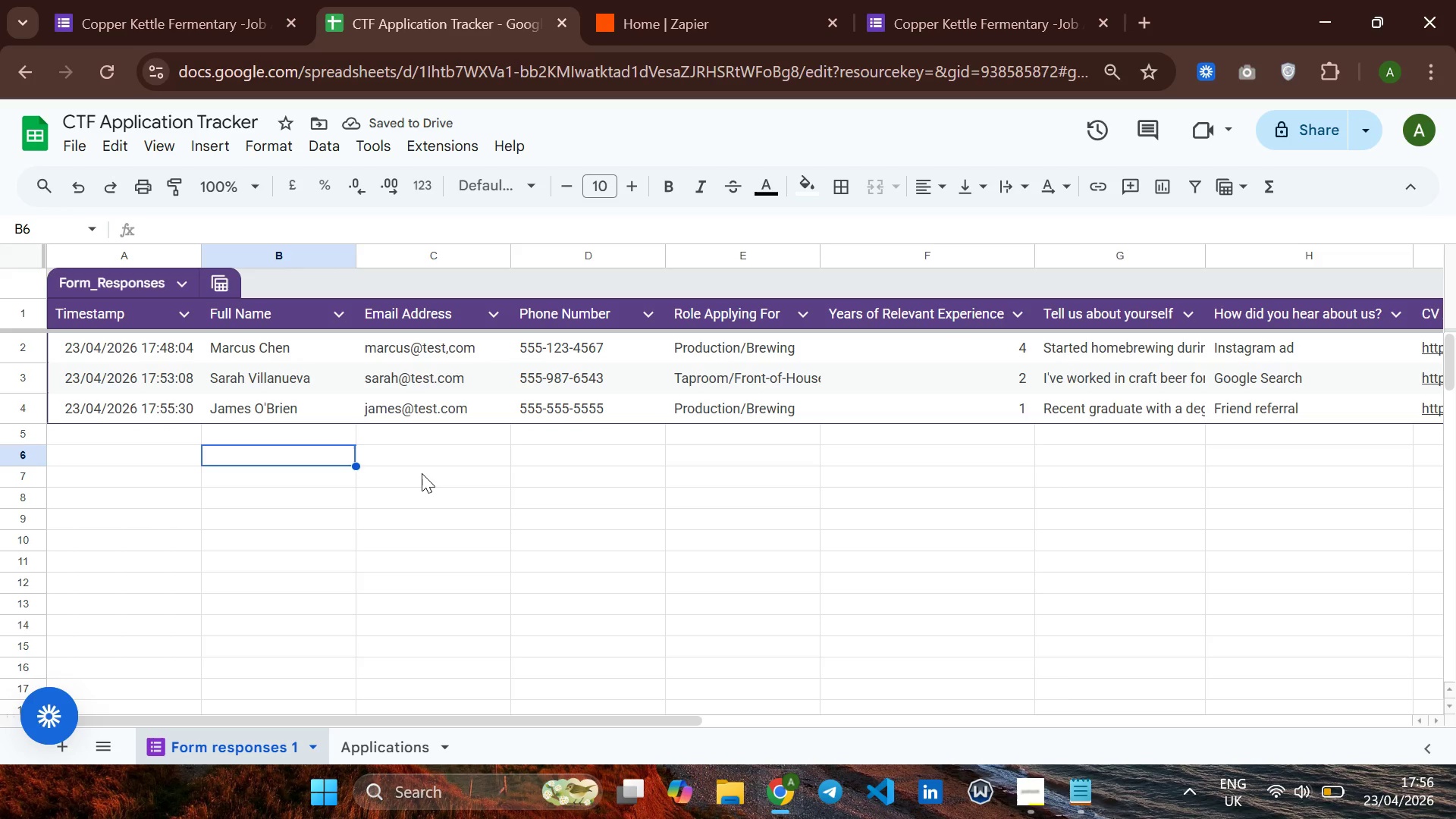 
mouse_move([661, 392])
 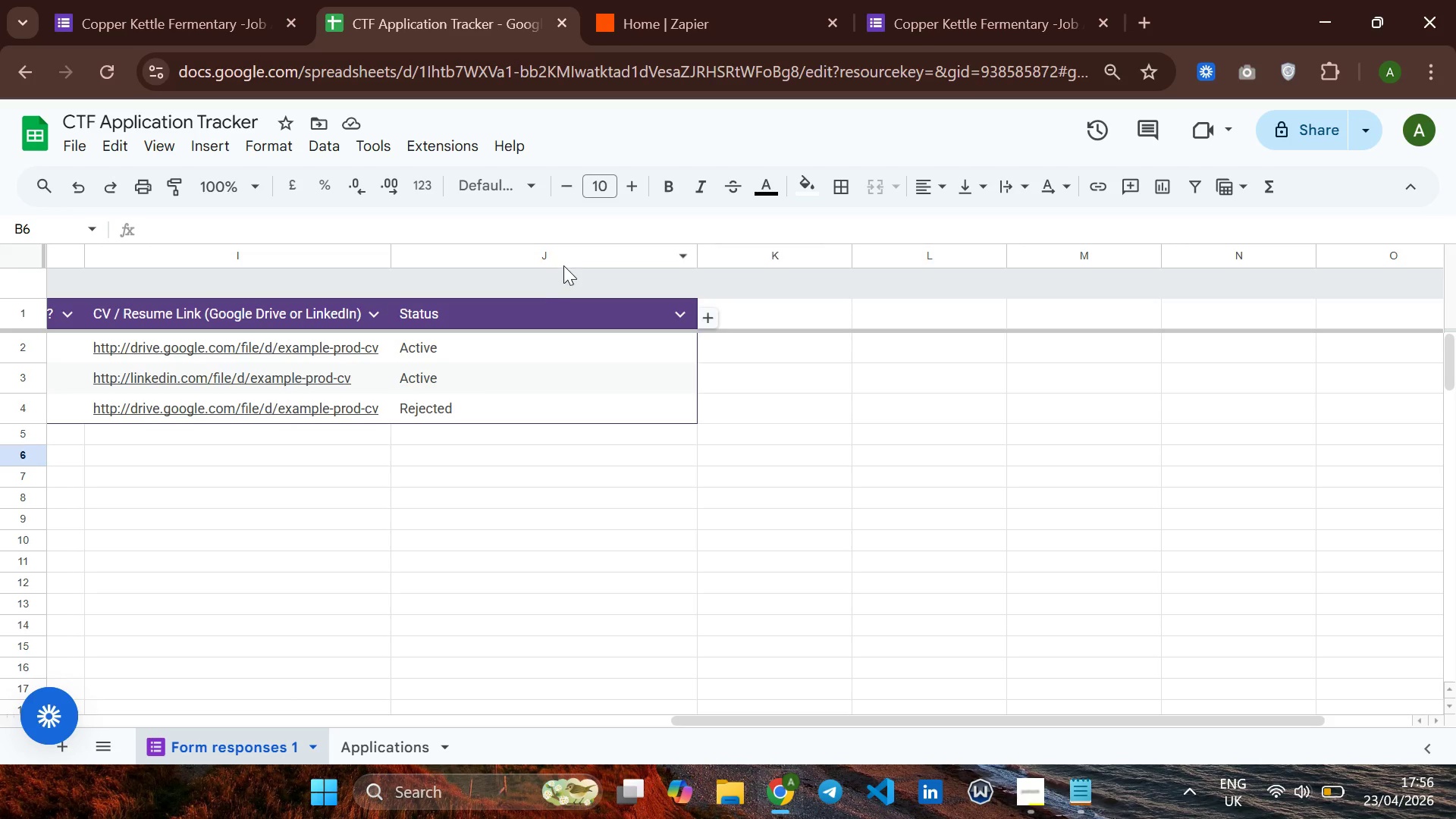 
left_click([570, 256])
 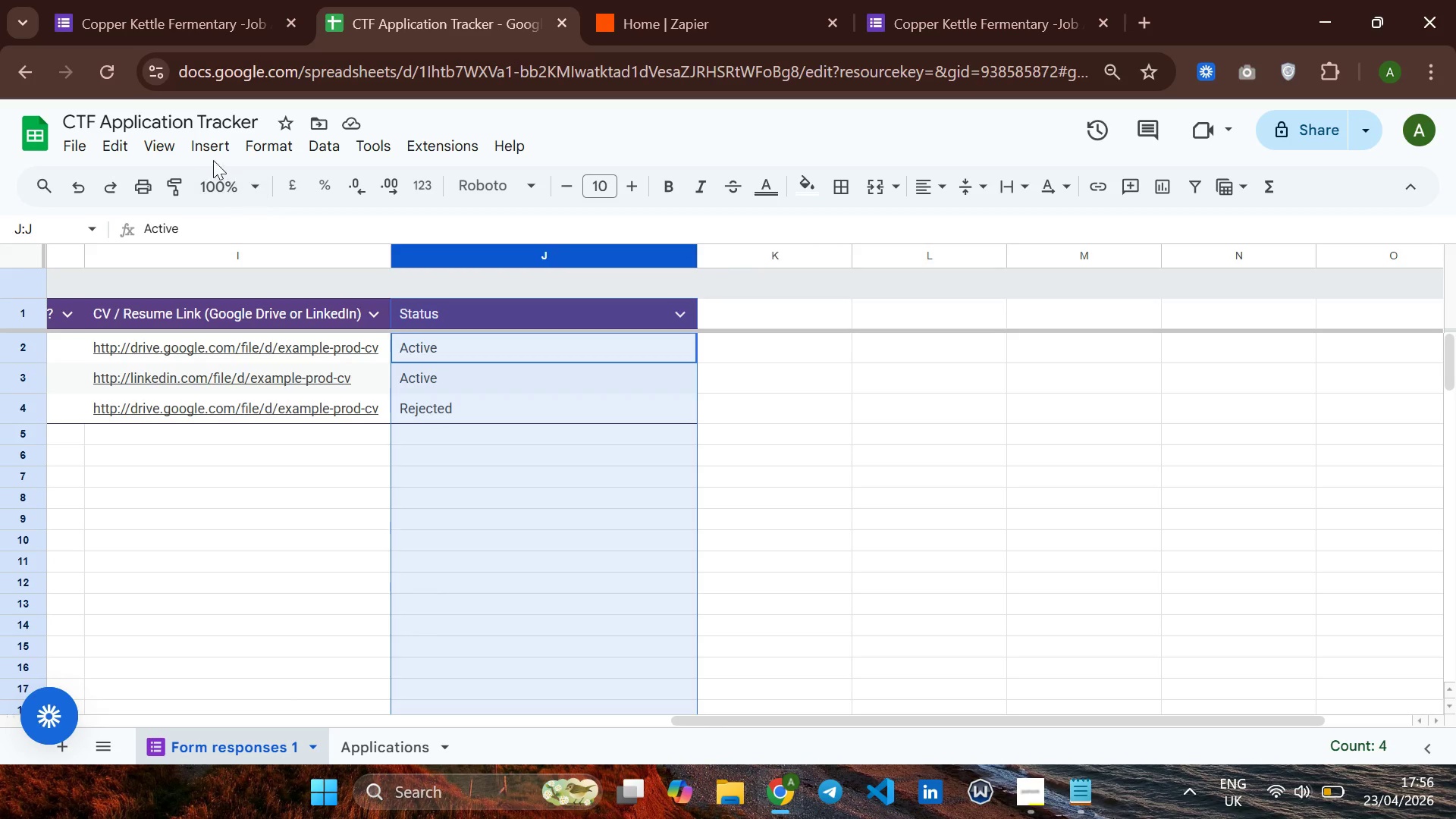 
wait(6.83)
 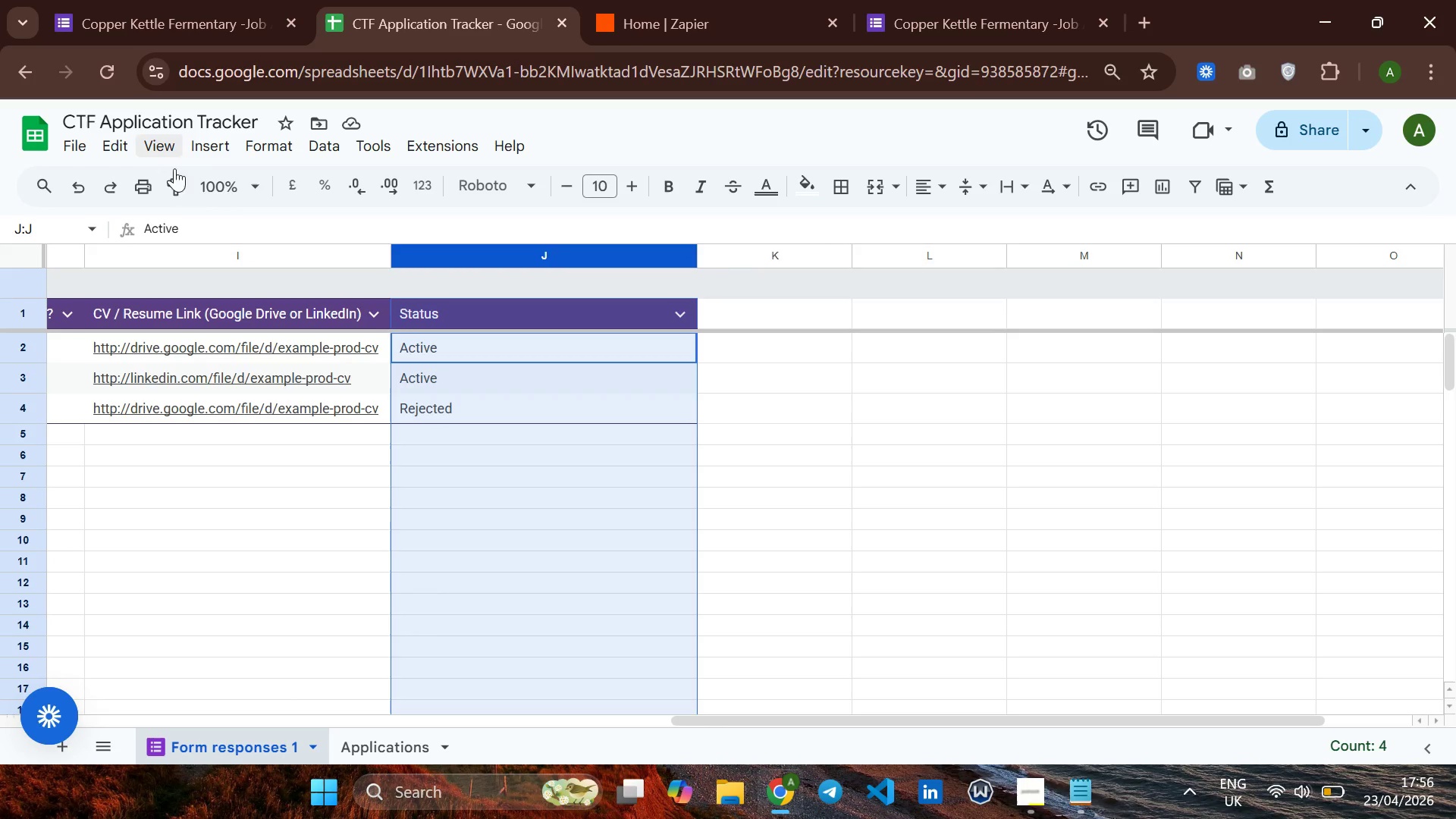 
left_click([262, 149])
 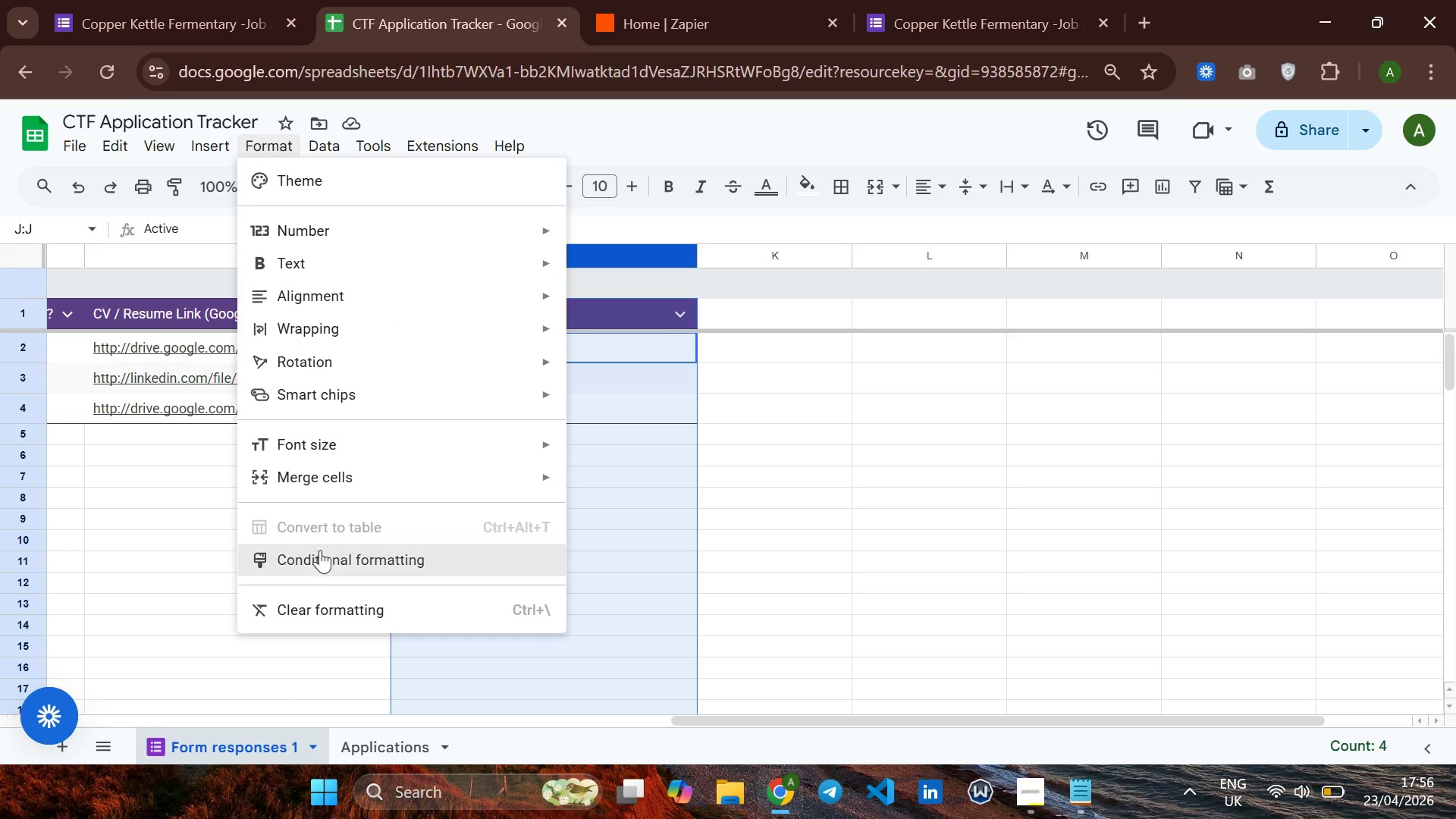 
left_click([316, 562])
 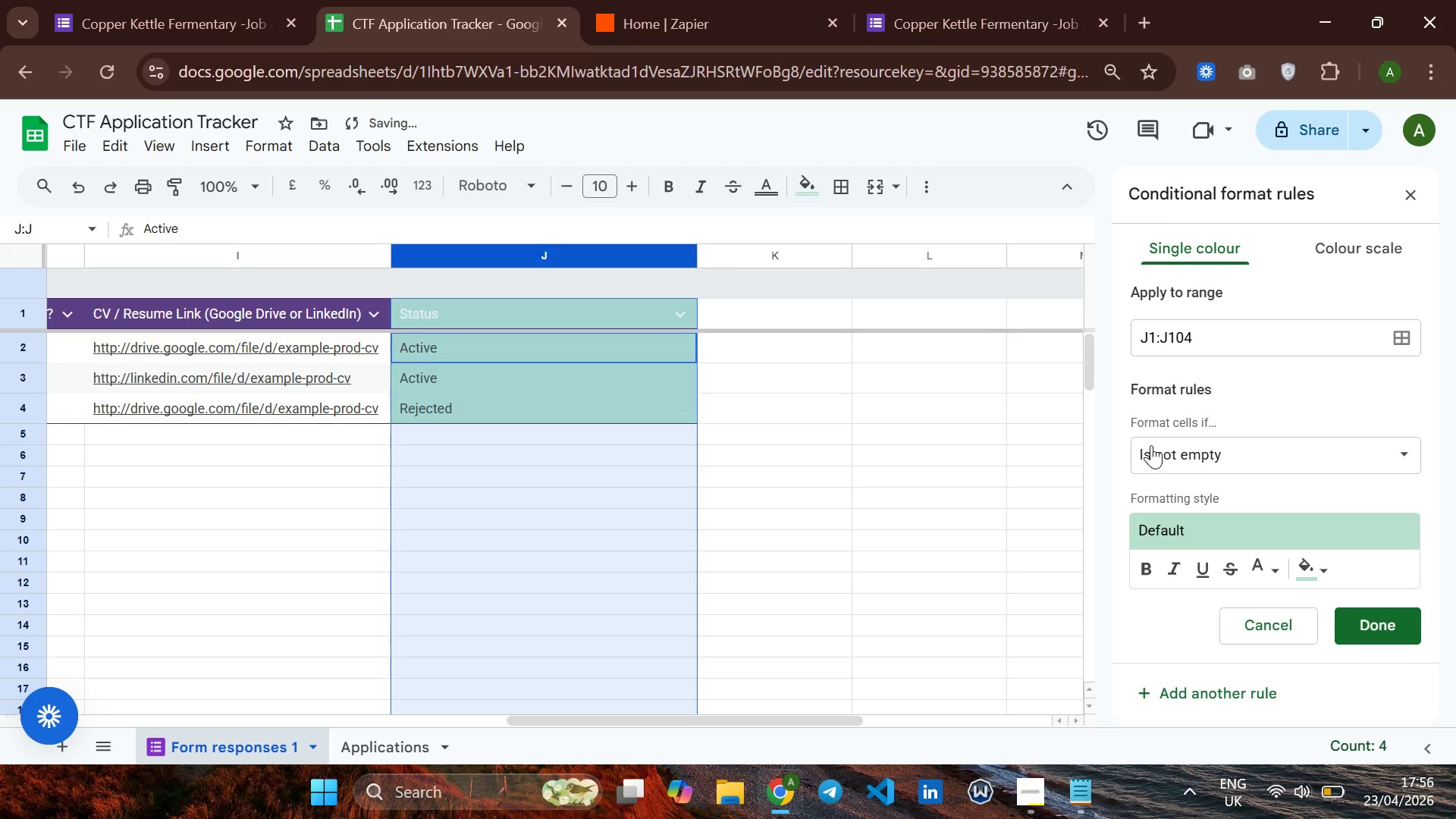 
left_click([1164, 444])
 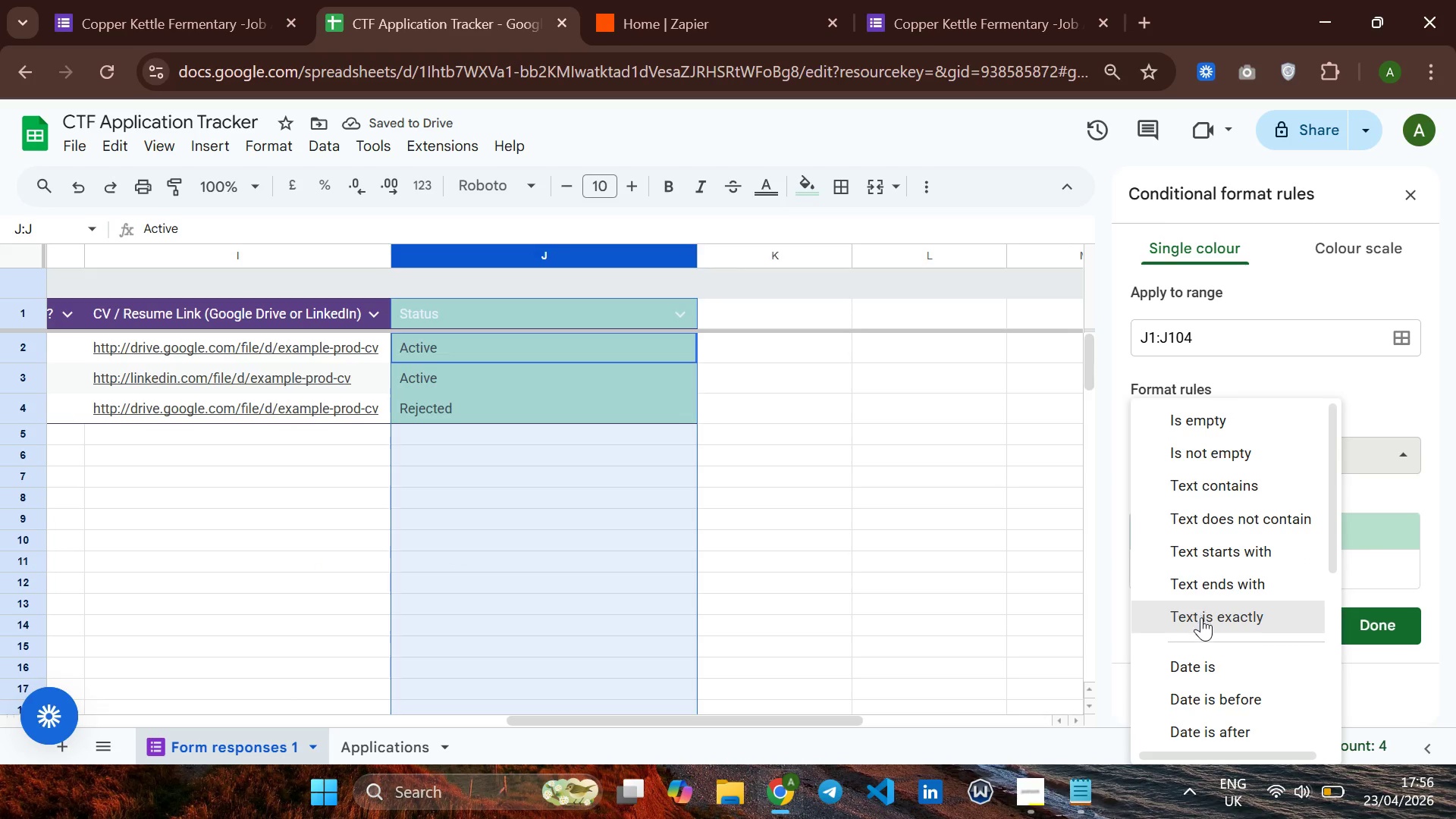 
left_click([1201, 619])
 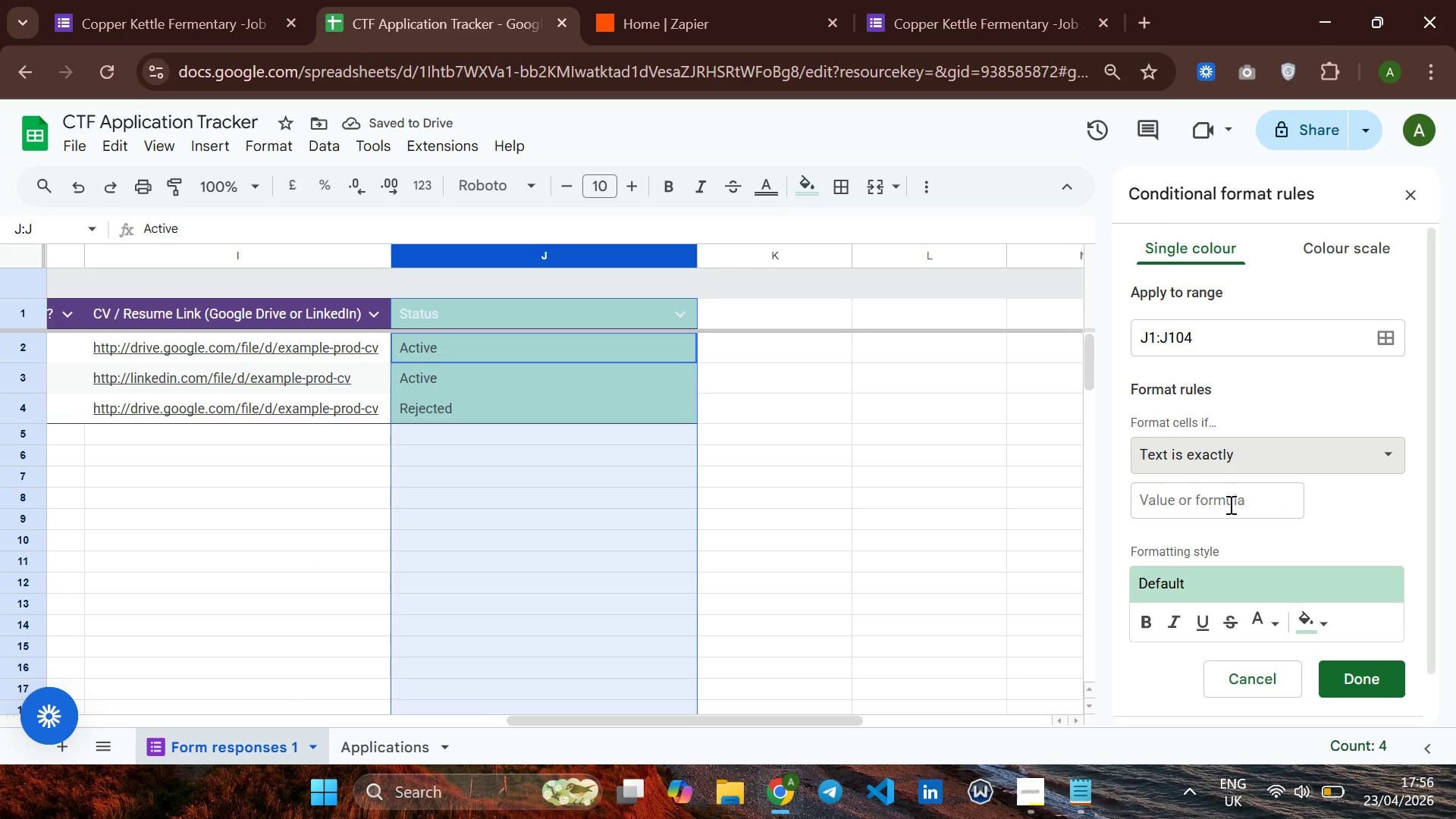 
left_click([1229, 504])
 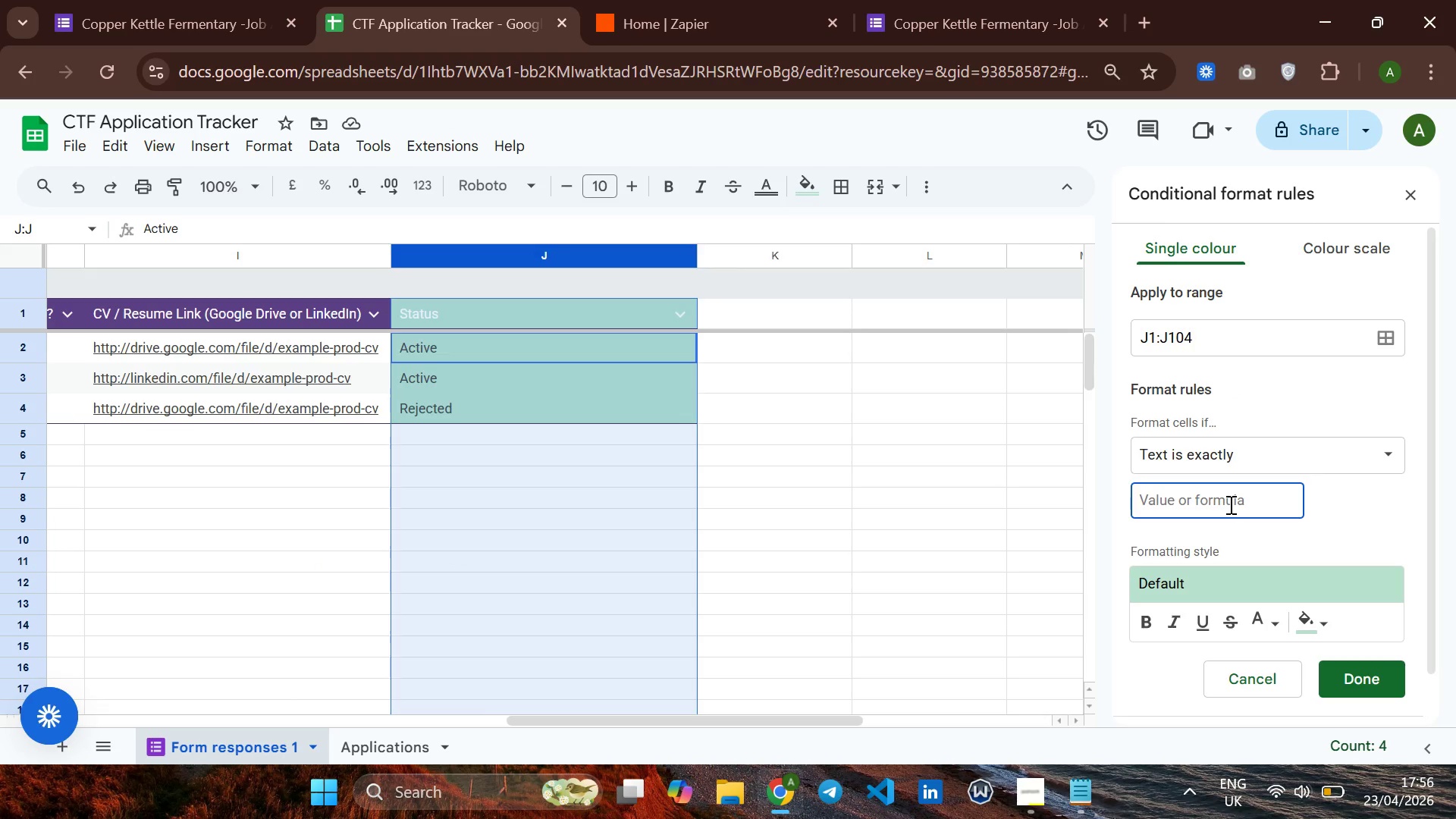 
type(Active)
 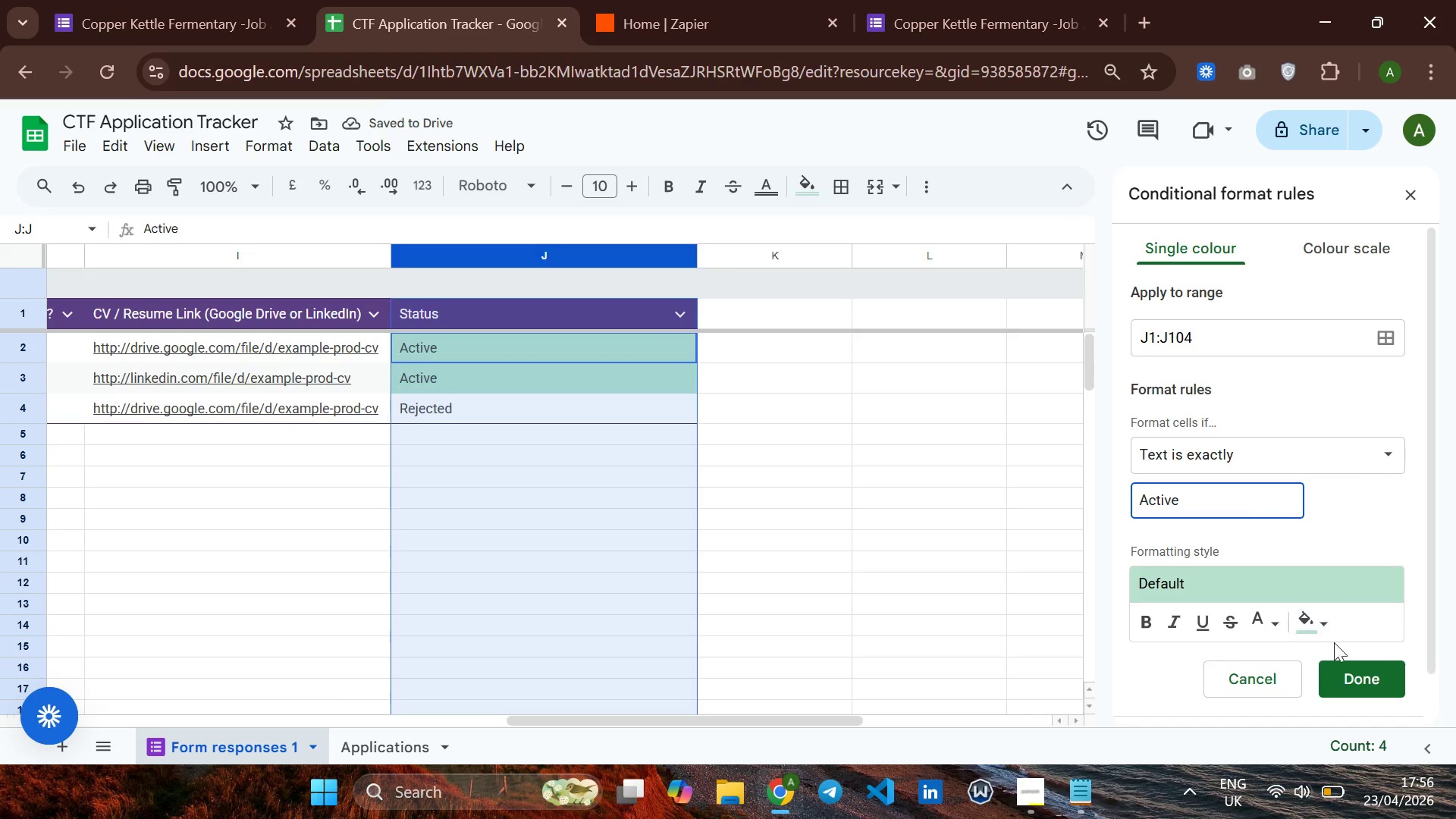 
left_click([1318, 623])
 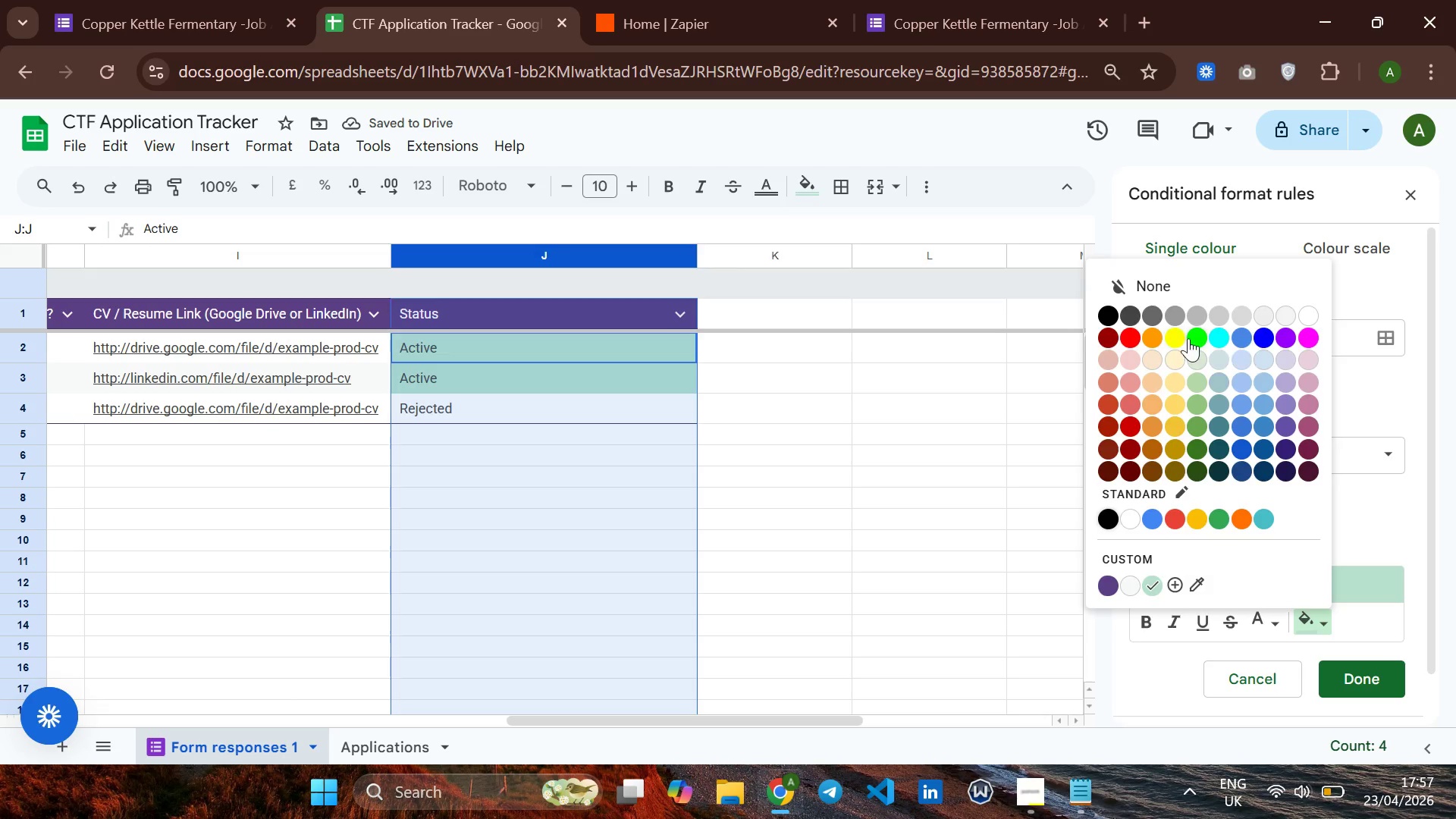 
left_click([1190, 338])
 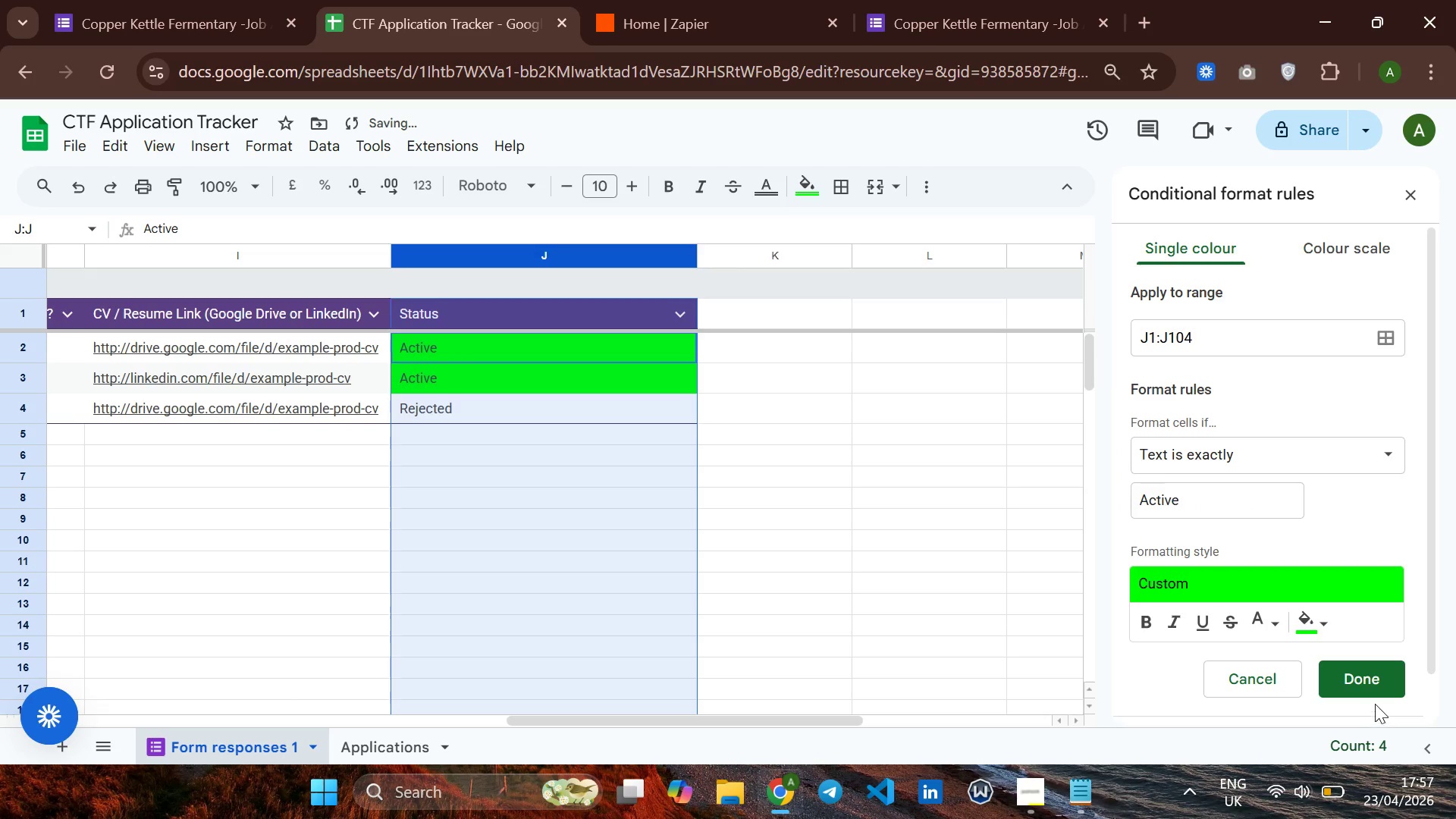 
left_click([1367, 694])
 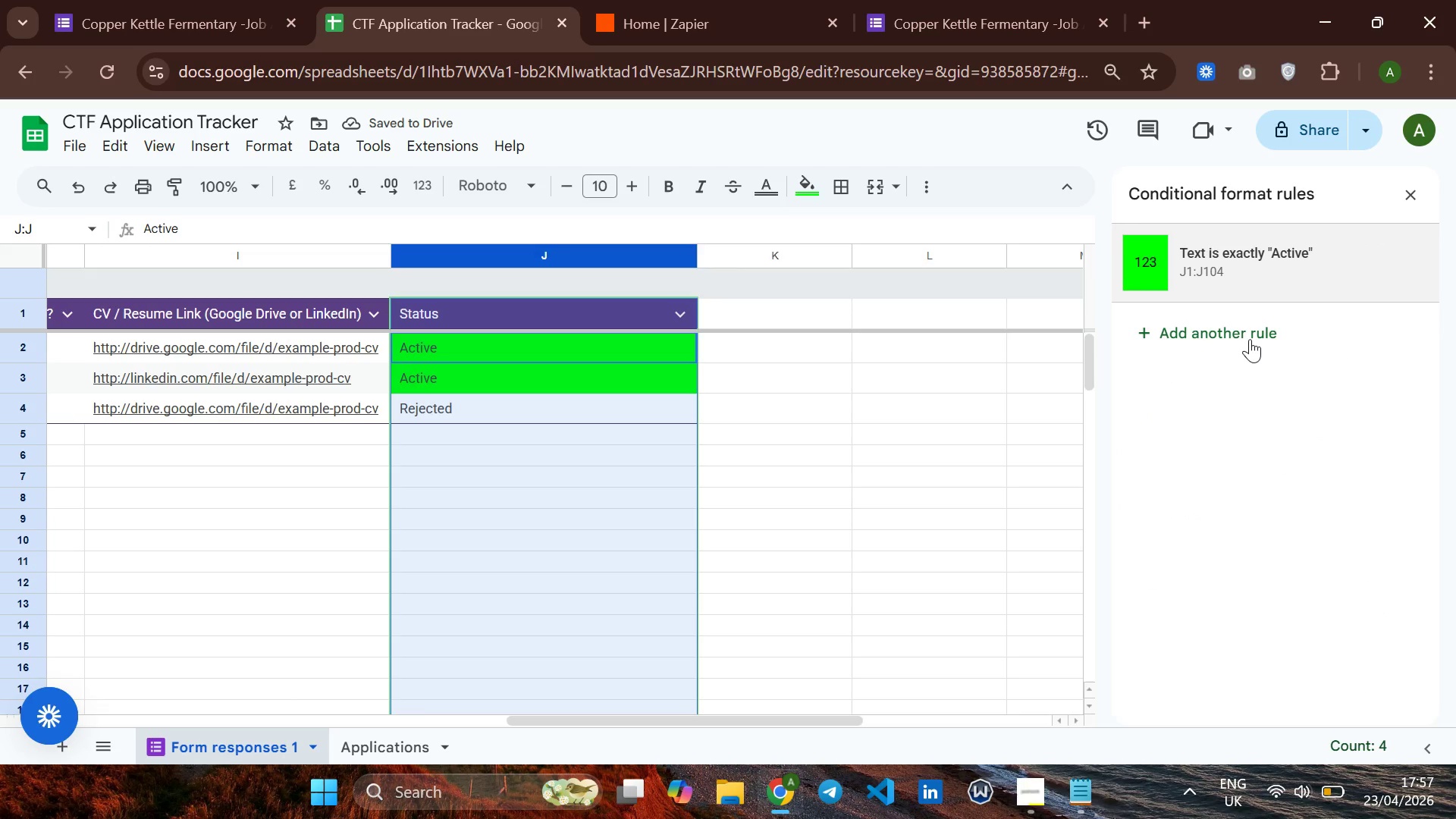 
left_click([1250, 337])
 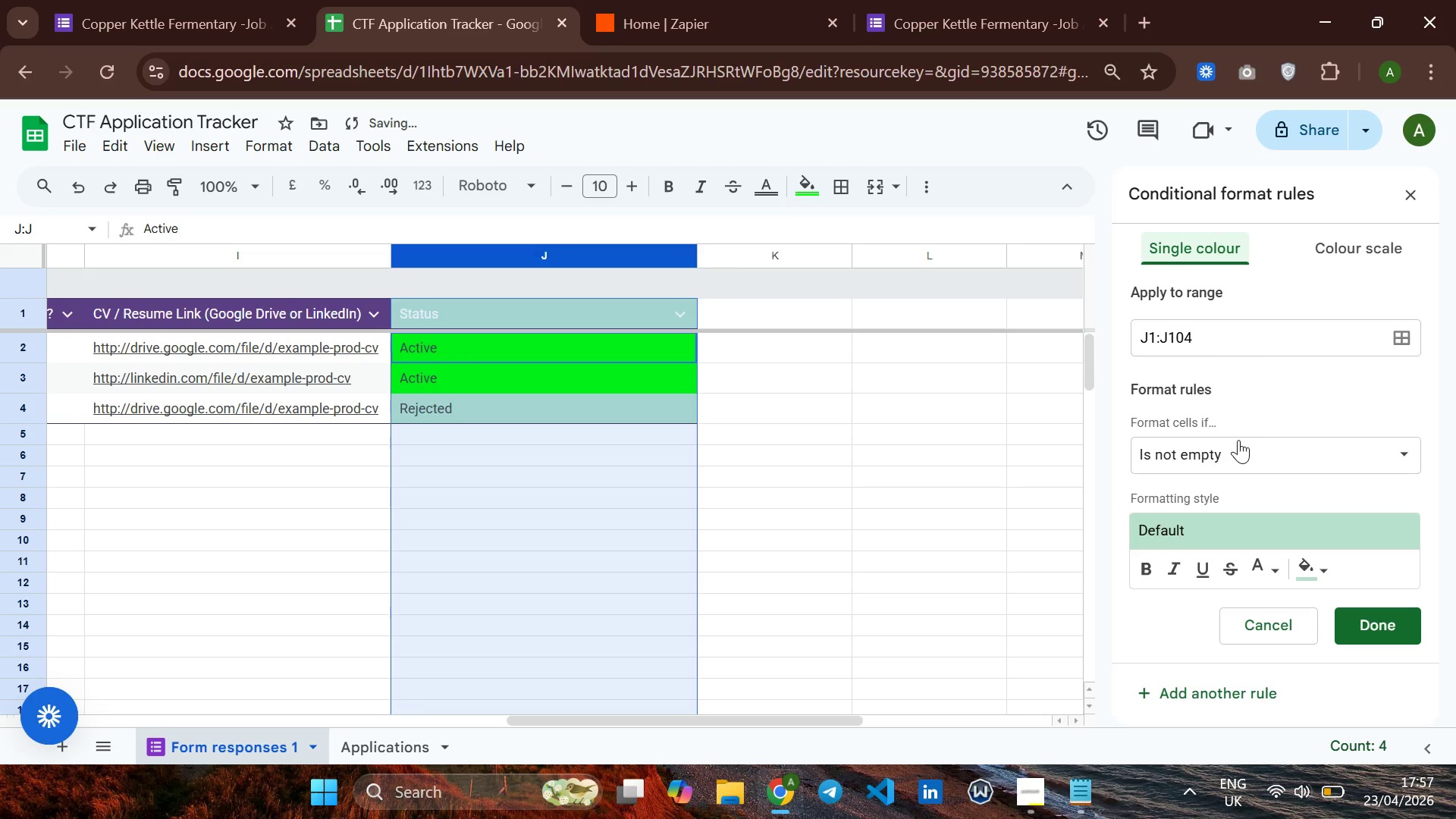 
left_click([1238, 440])
 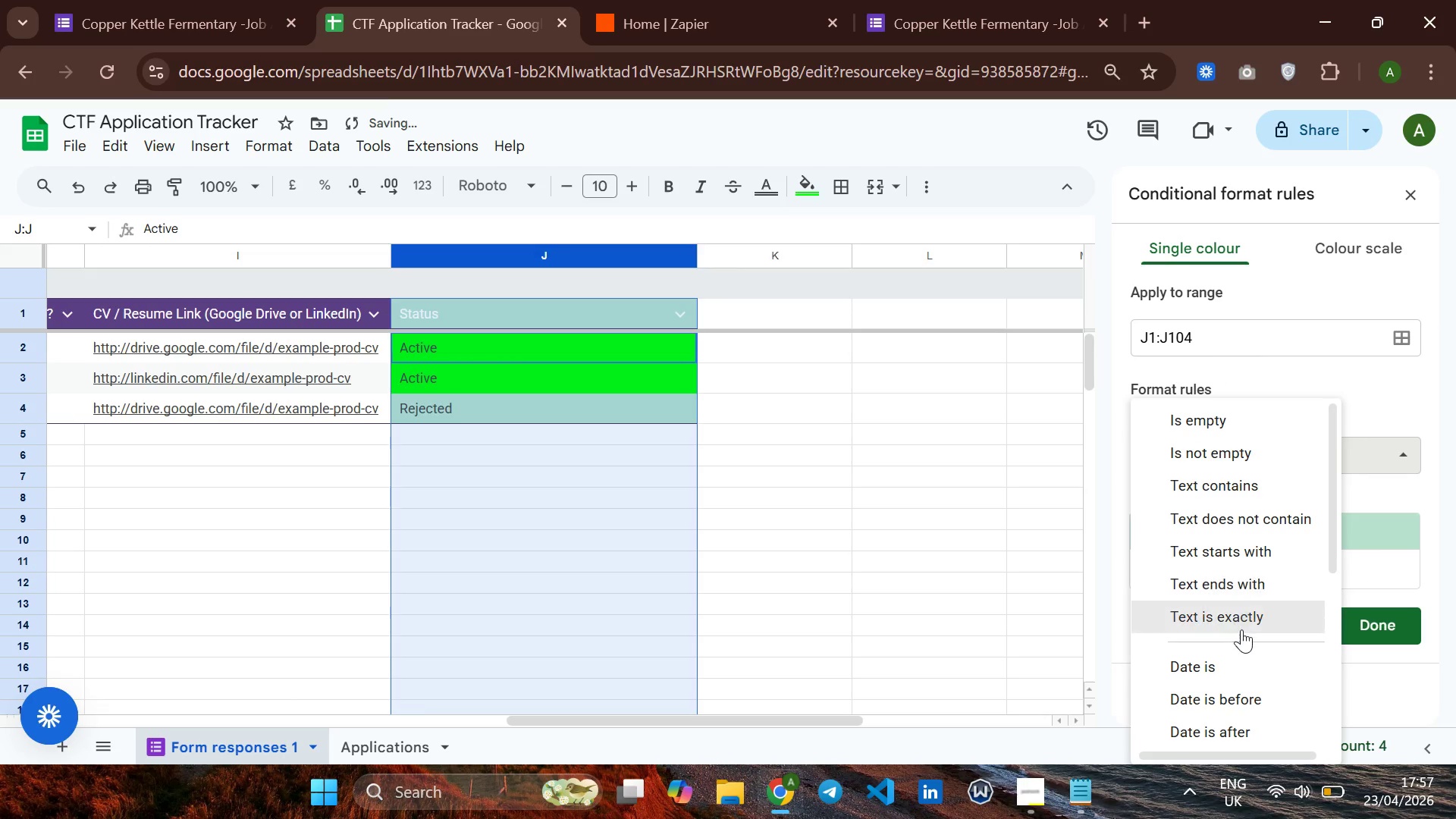 
left_click([1241, 629])
 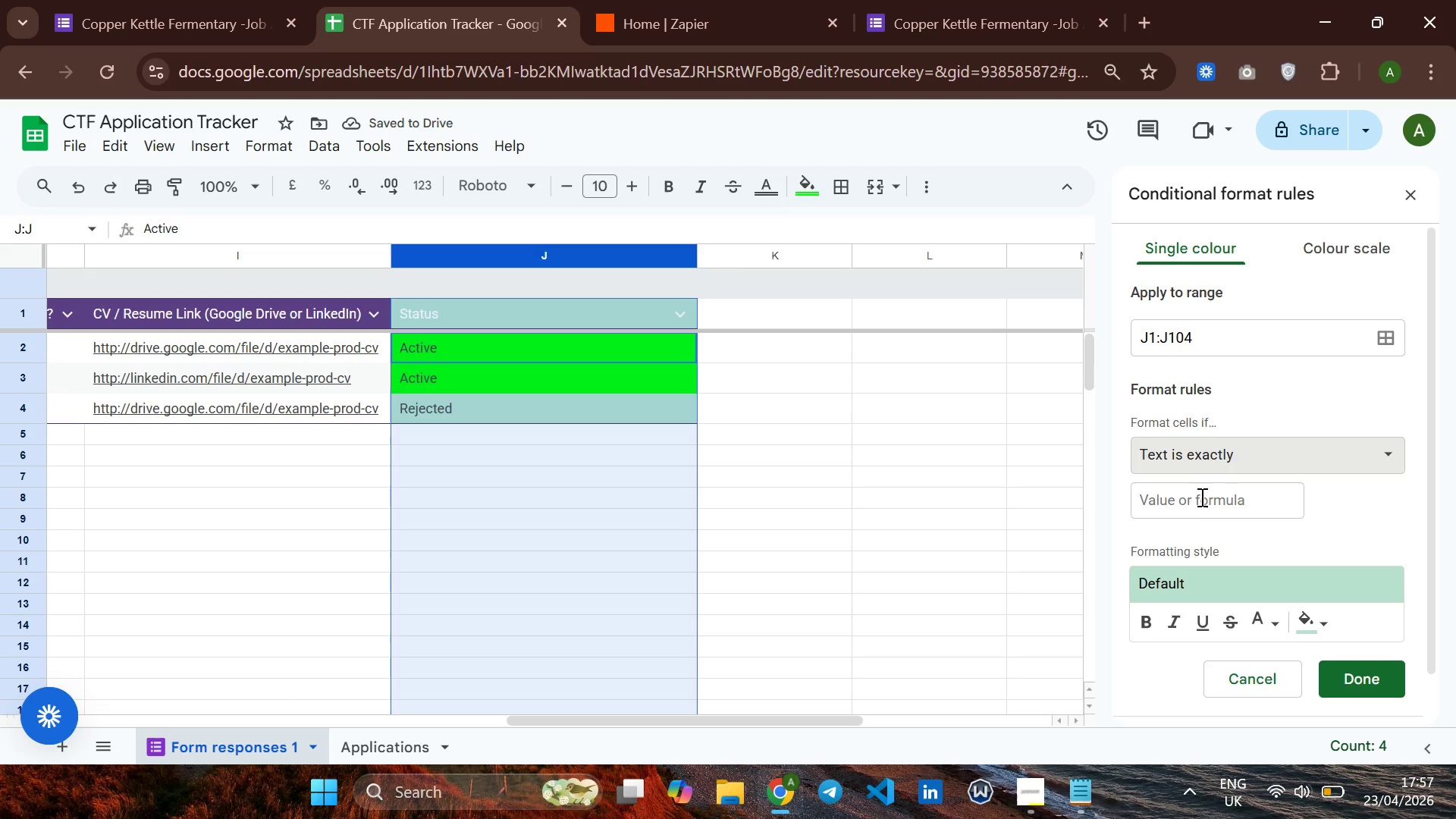 
left_click([1197, 500])
 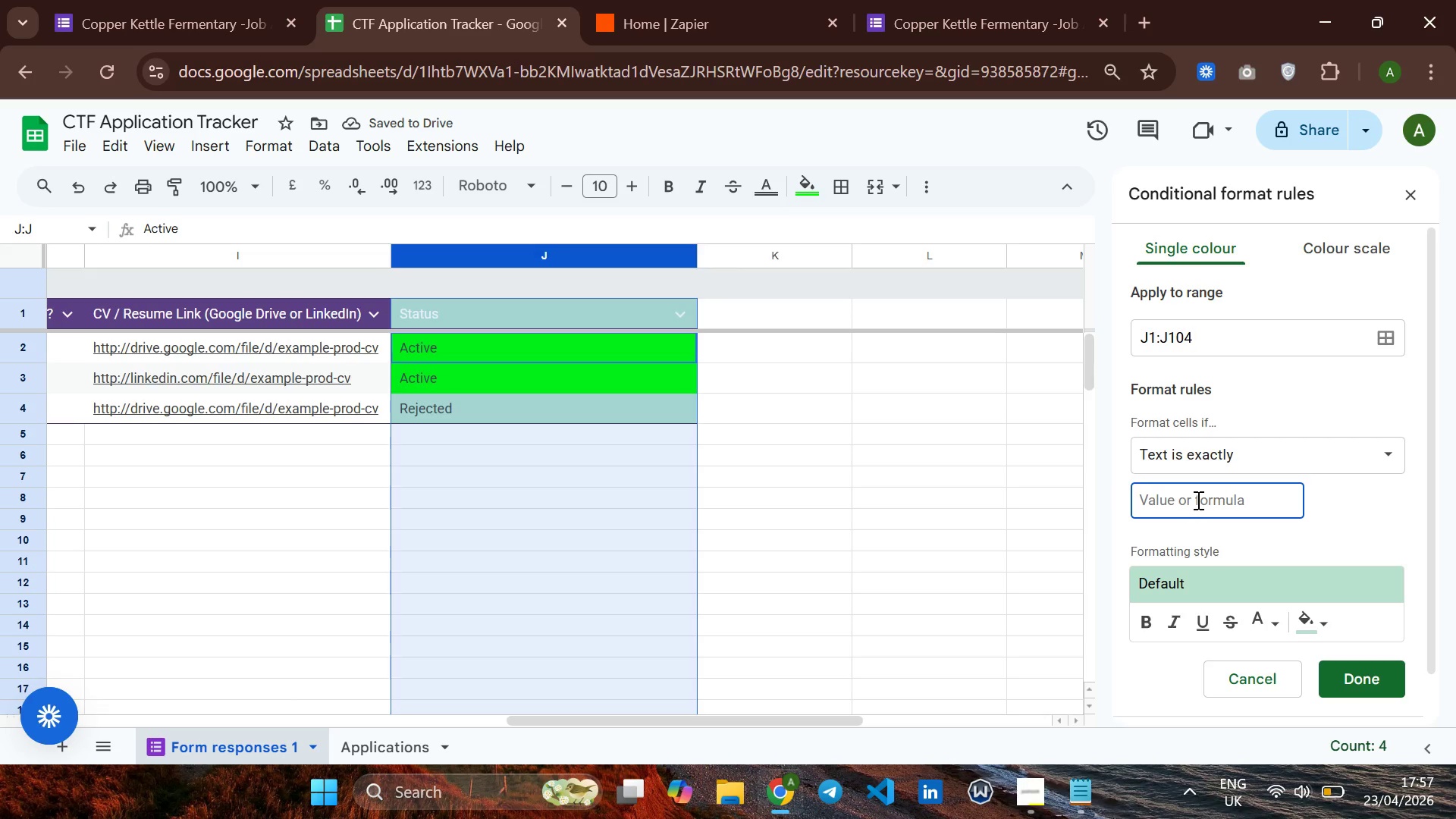 
type(Rejected)
 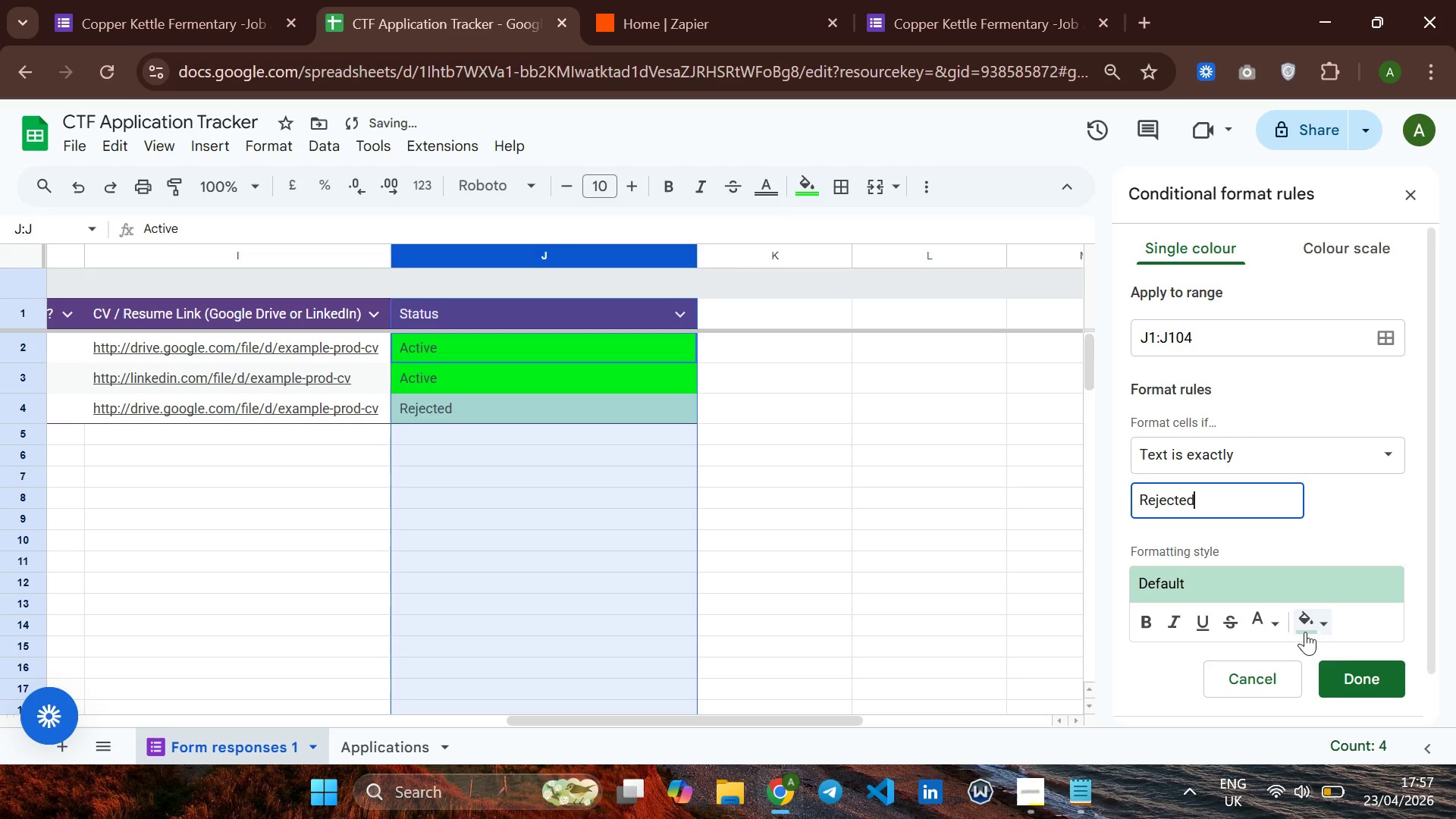 
left_click([1305, 620])
 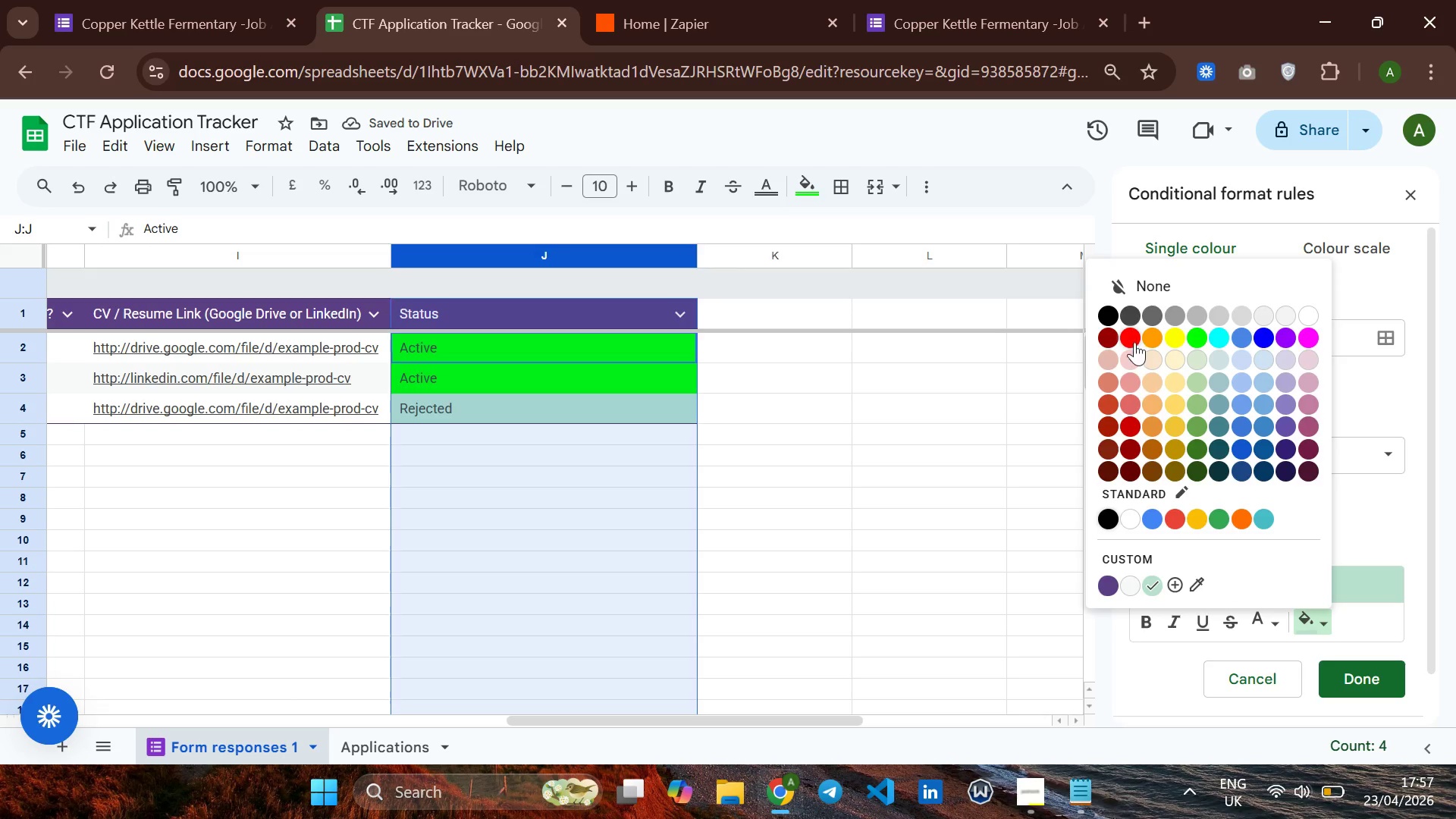 
left_click([1131, 339])
 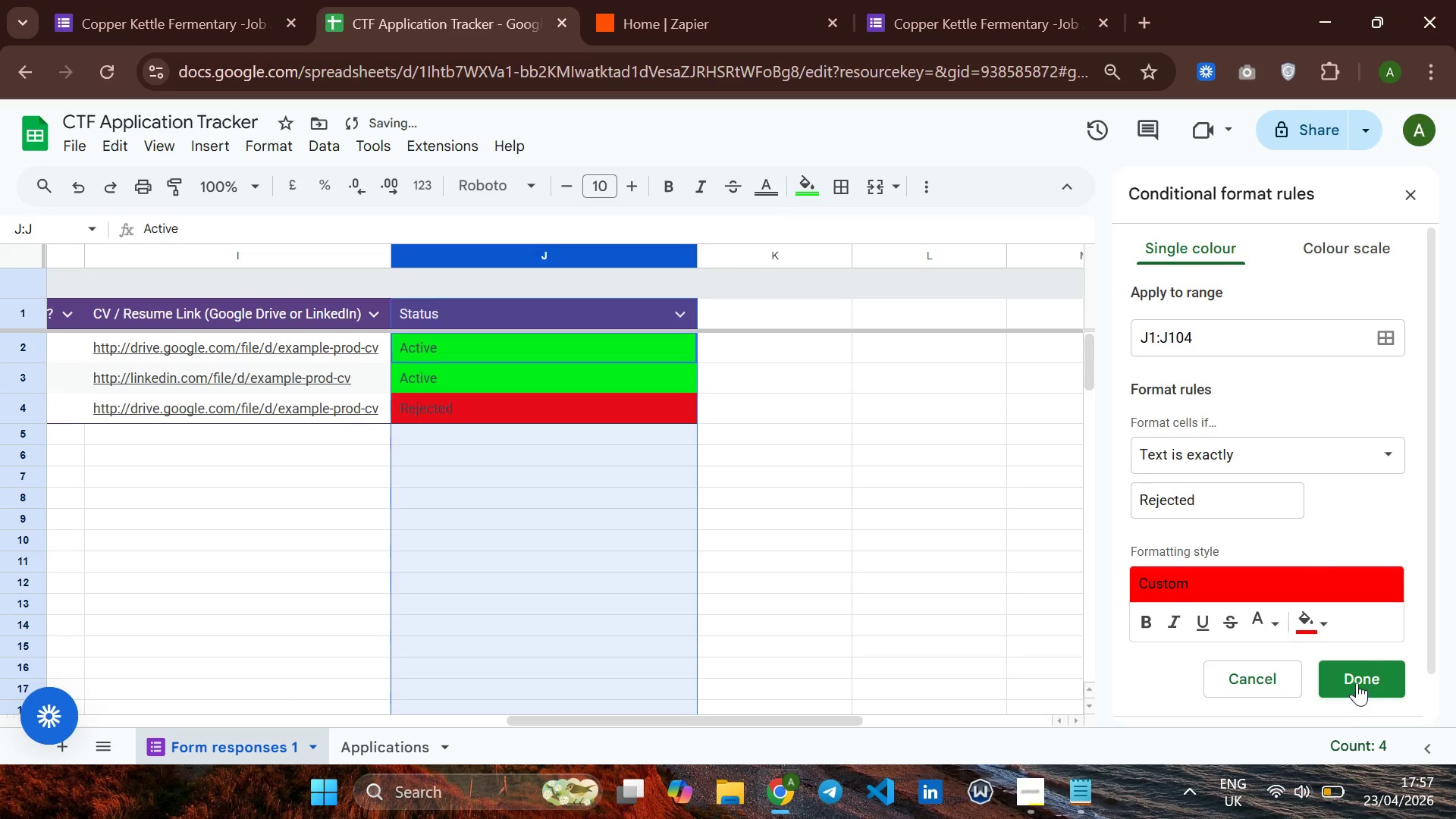 
left_click([1357, 682])
 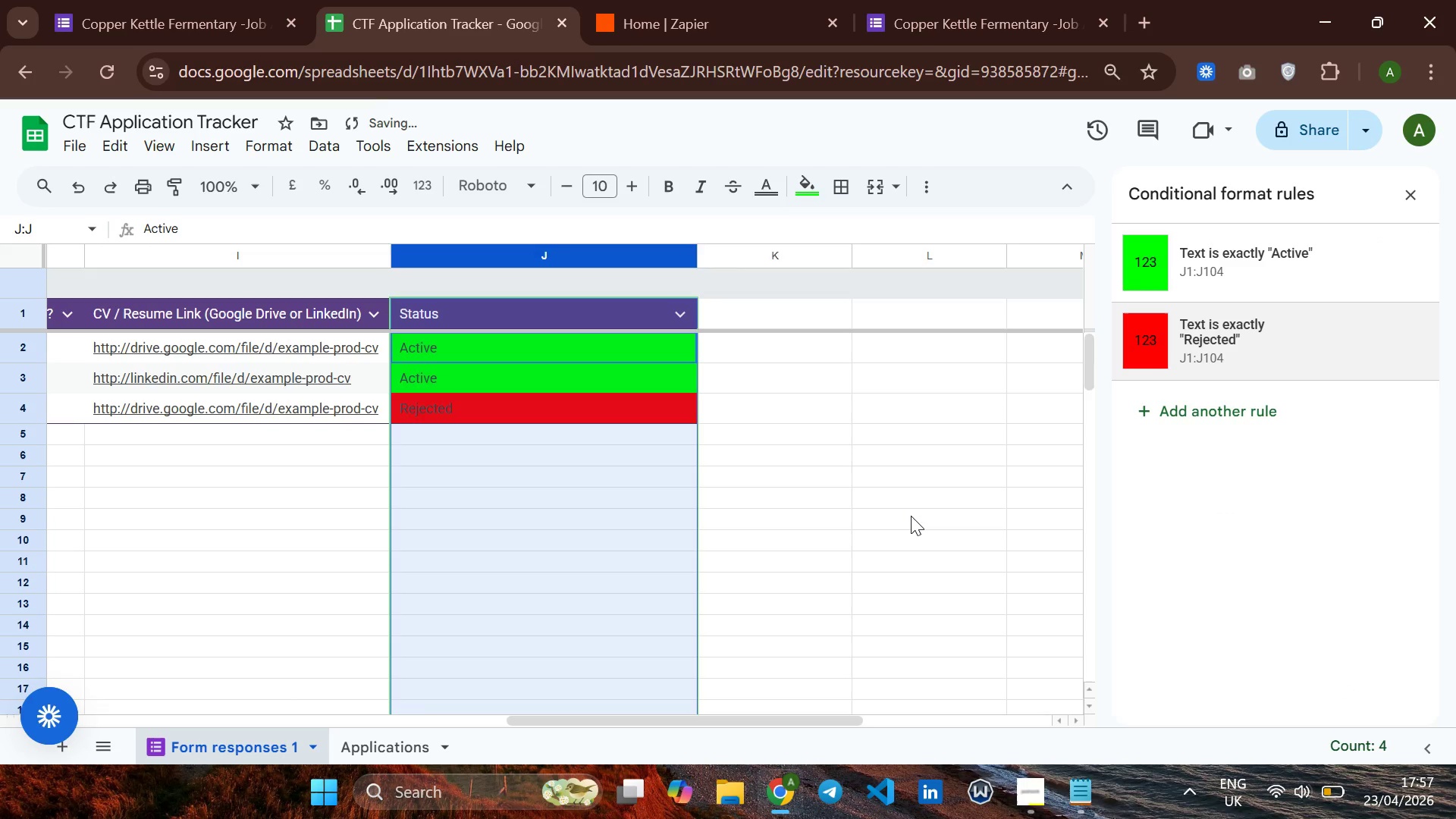 
left_click([911, 516])
 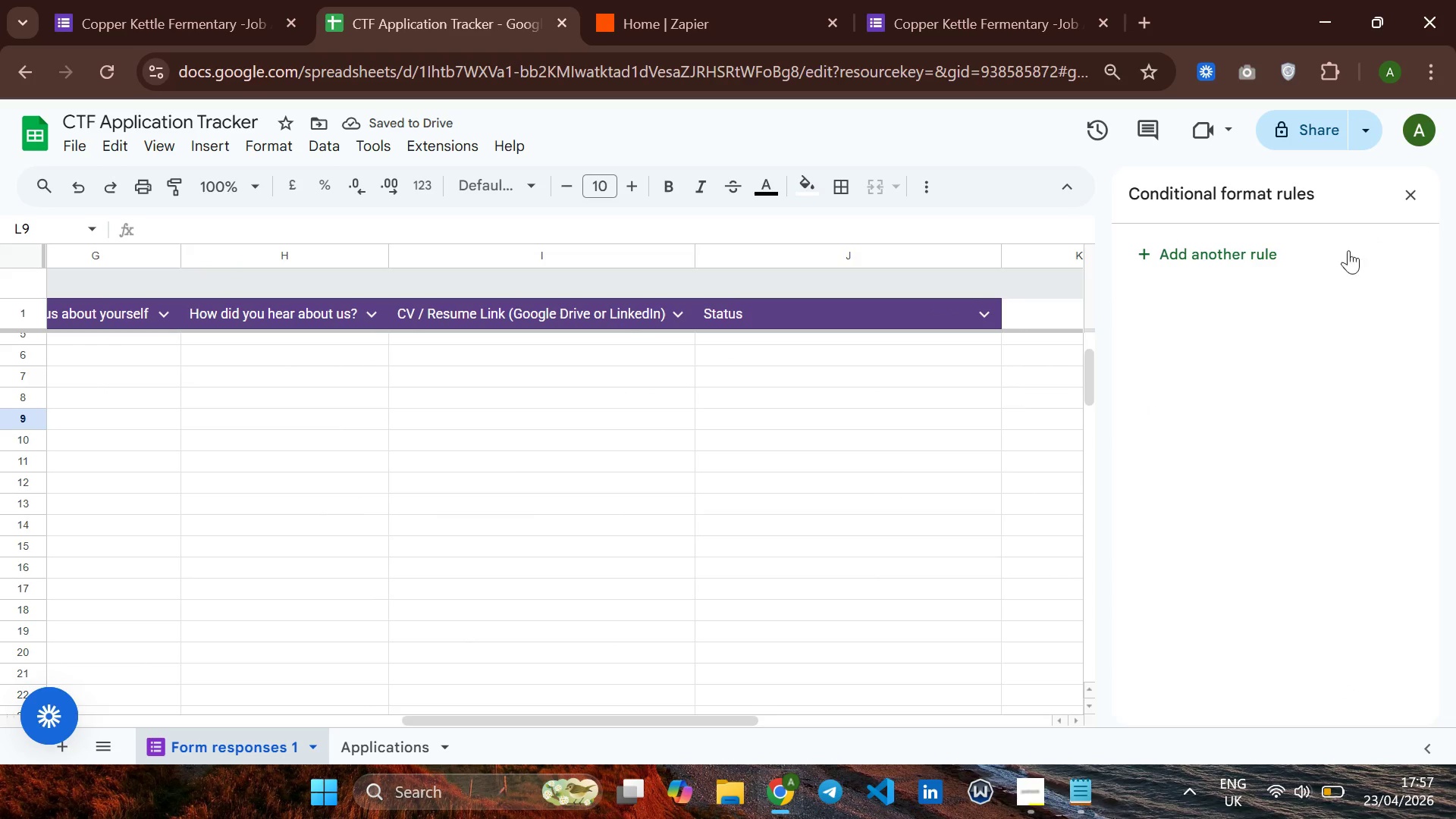 
left_click([1407, 194])
 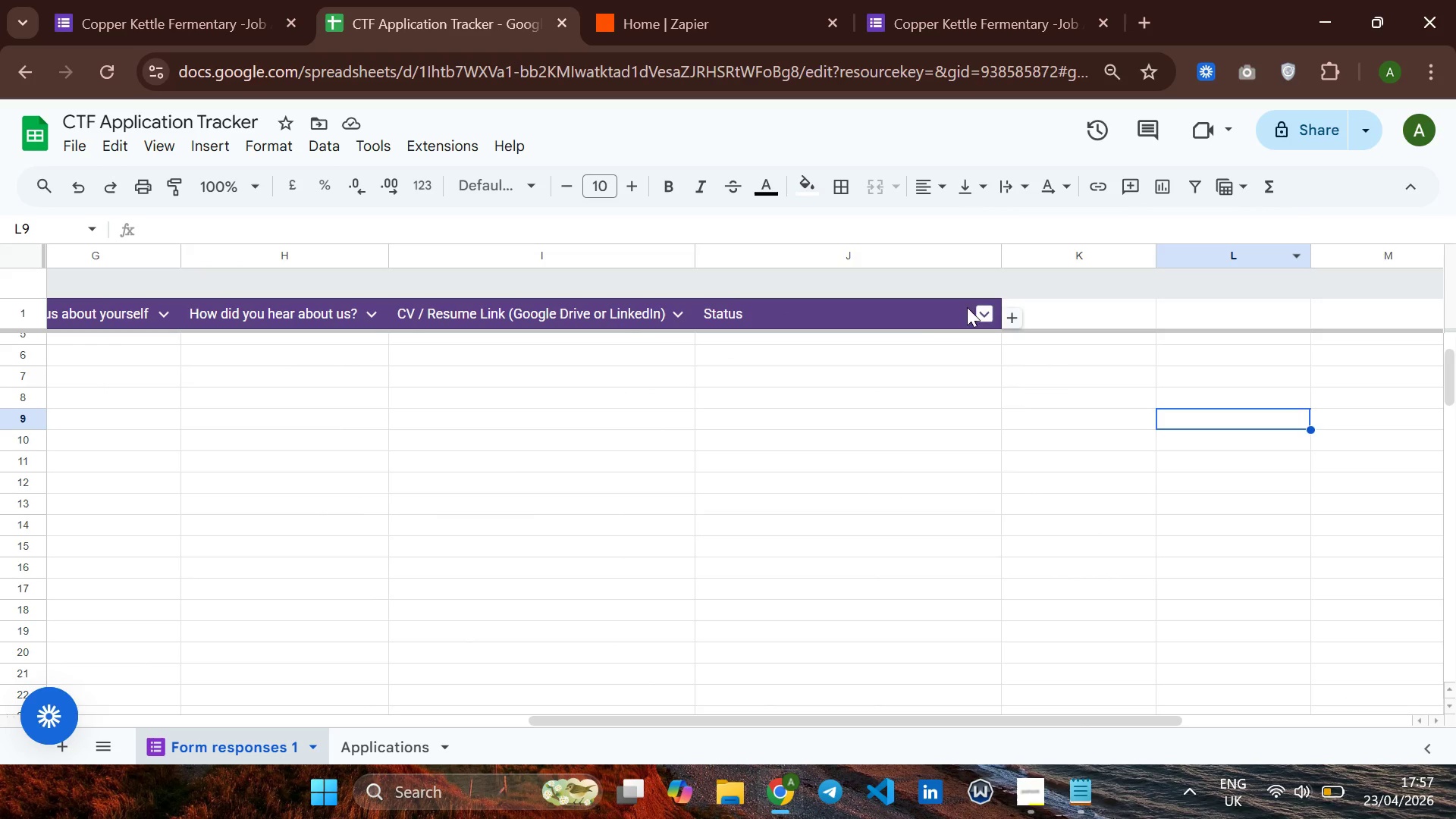 
mouse_move([892, 346])
 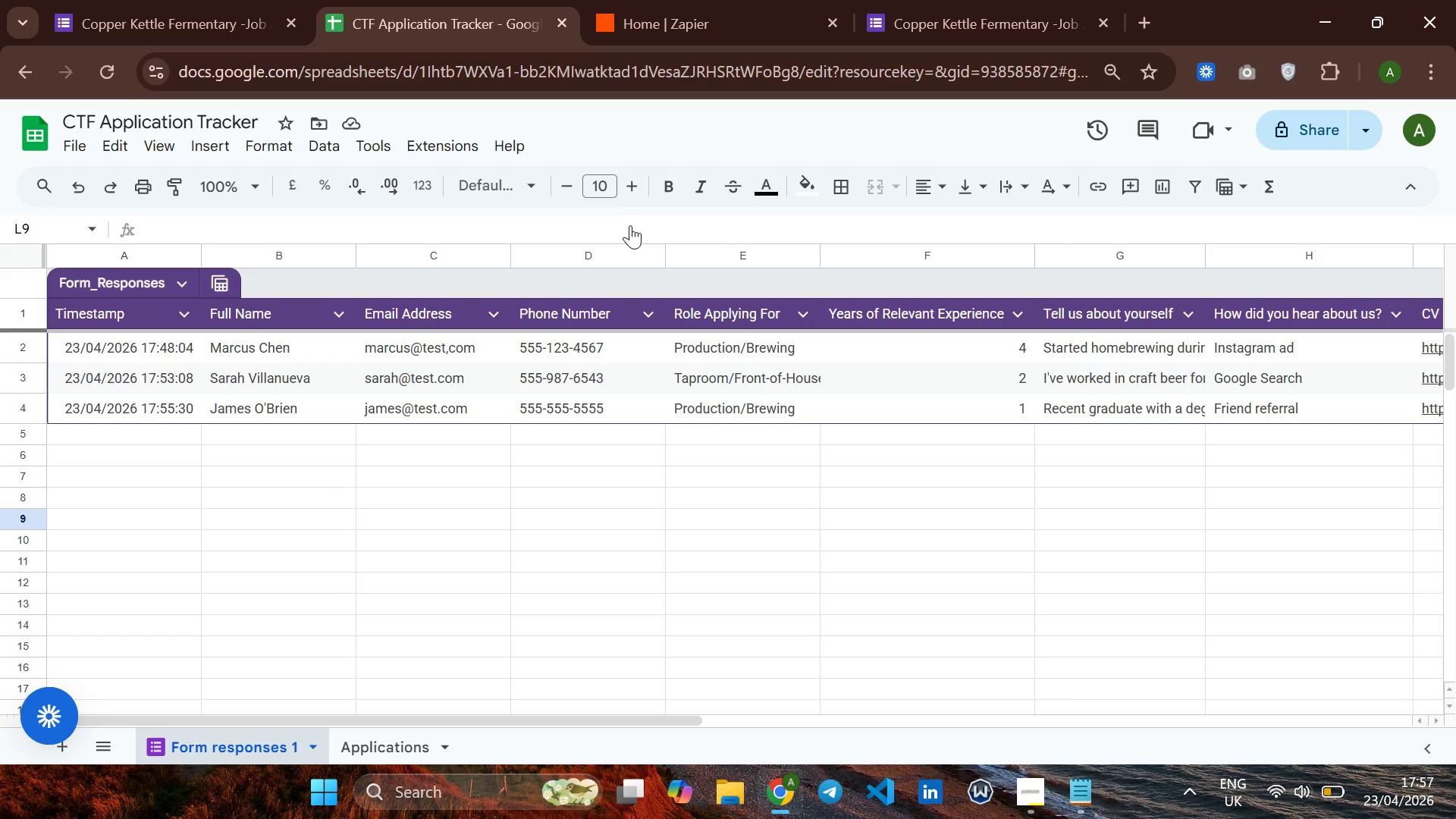 
wait(5.58)
 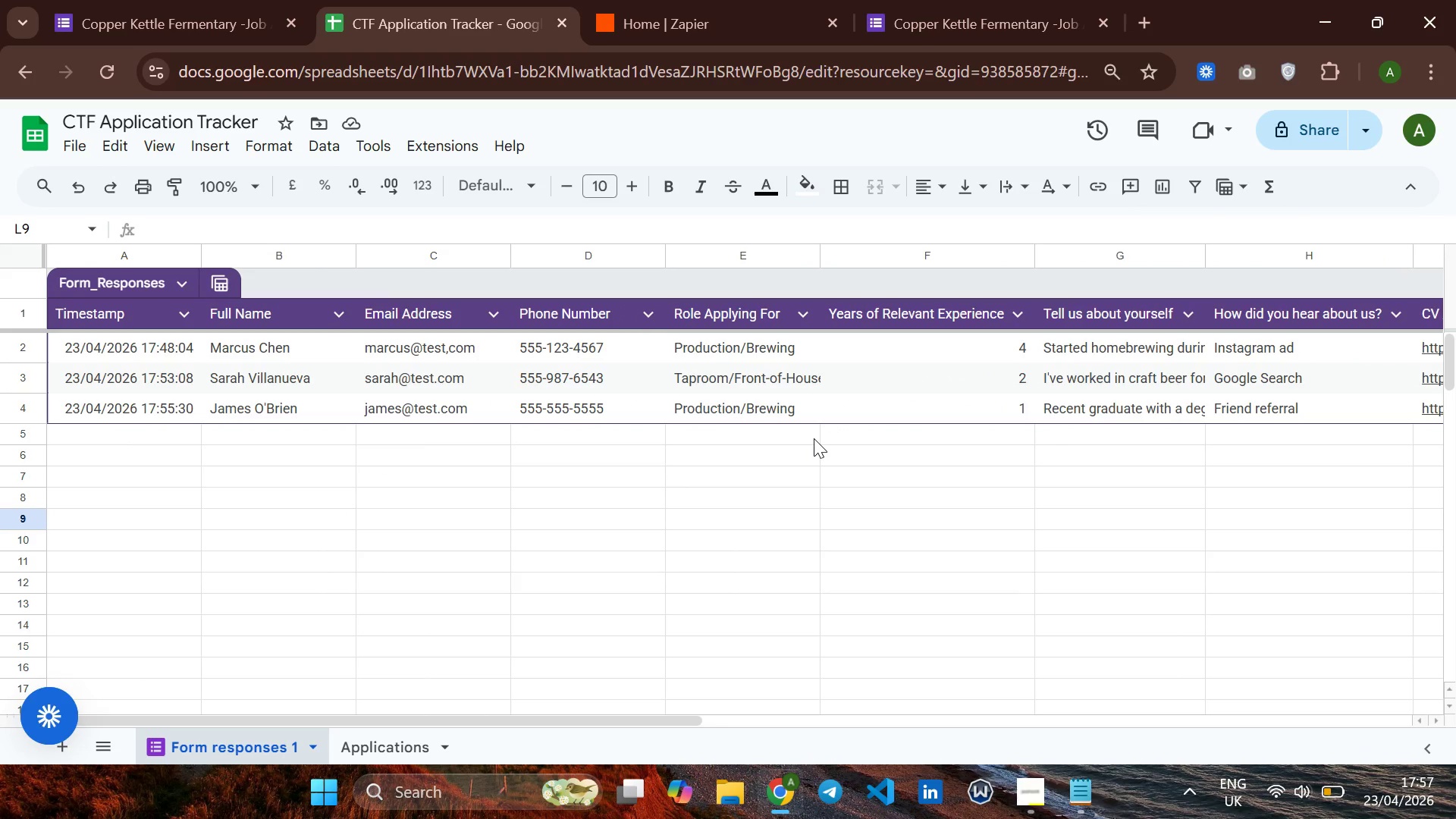 
left_click([727, 26])
 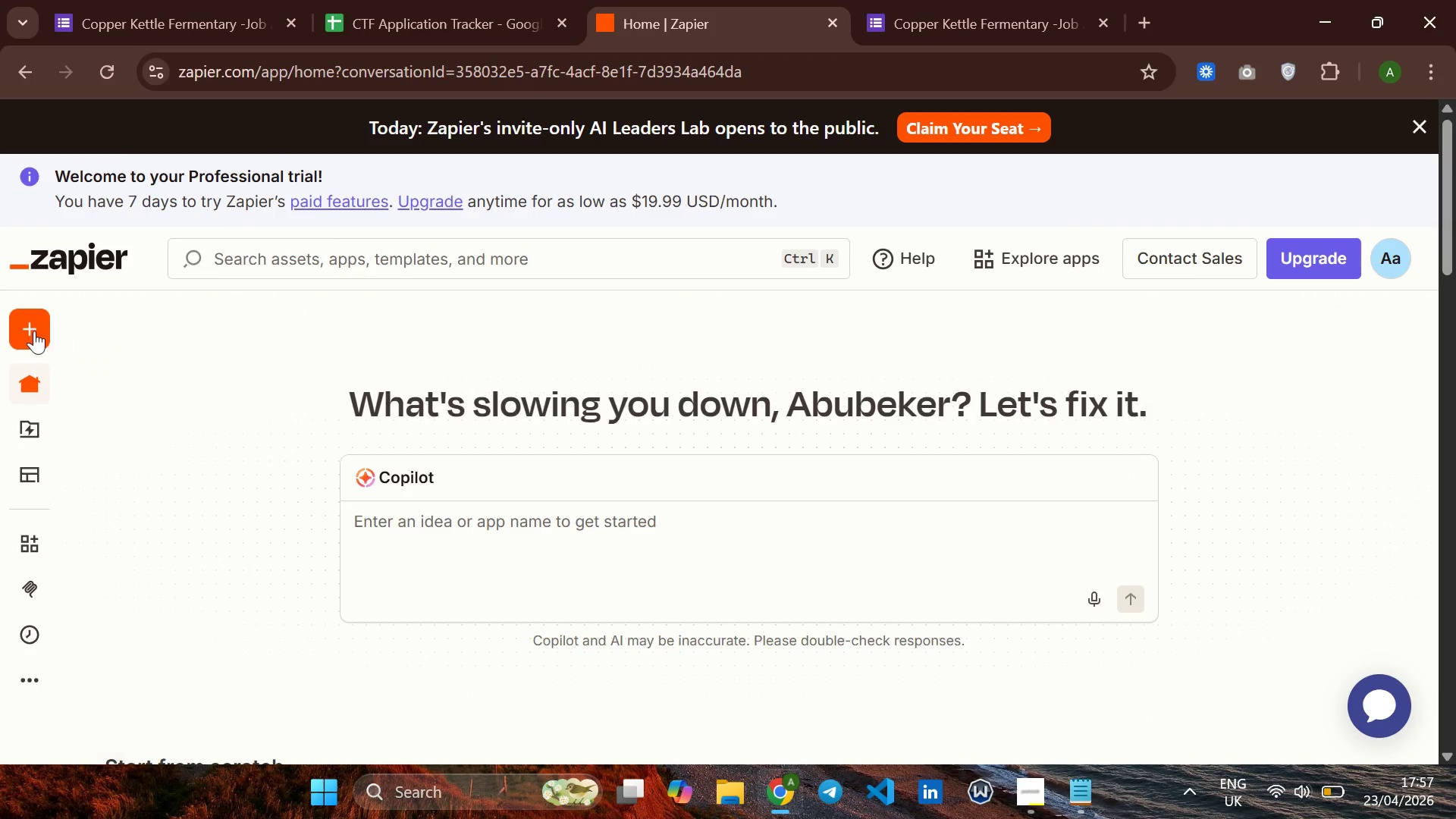 
left_click([49, 328])
 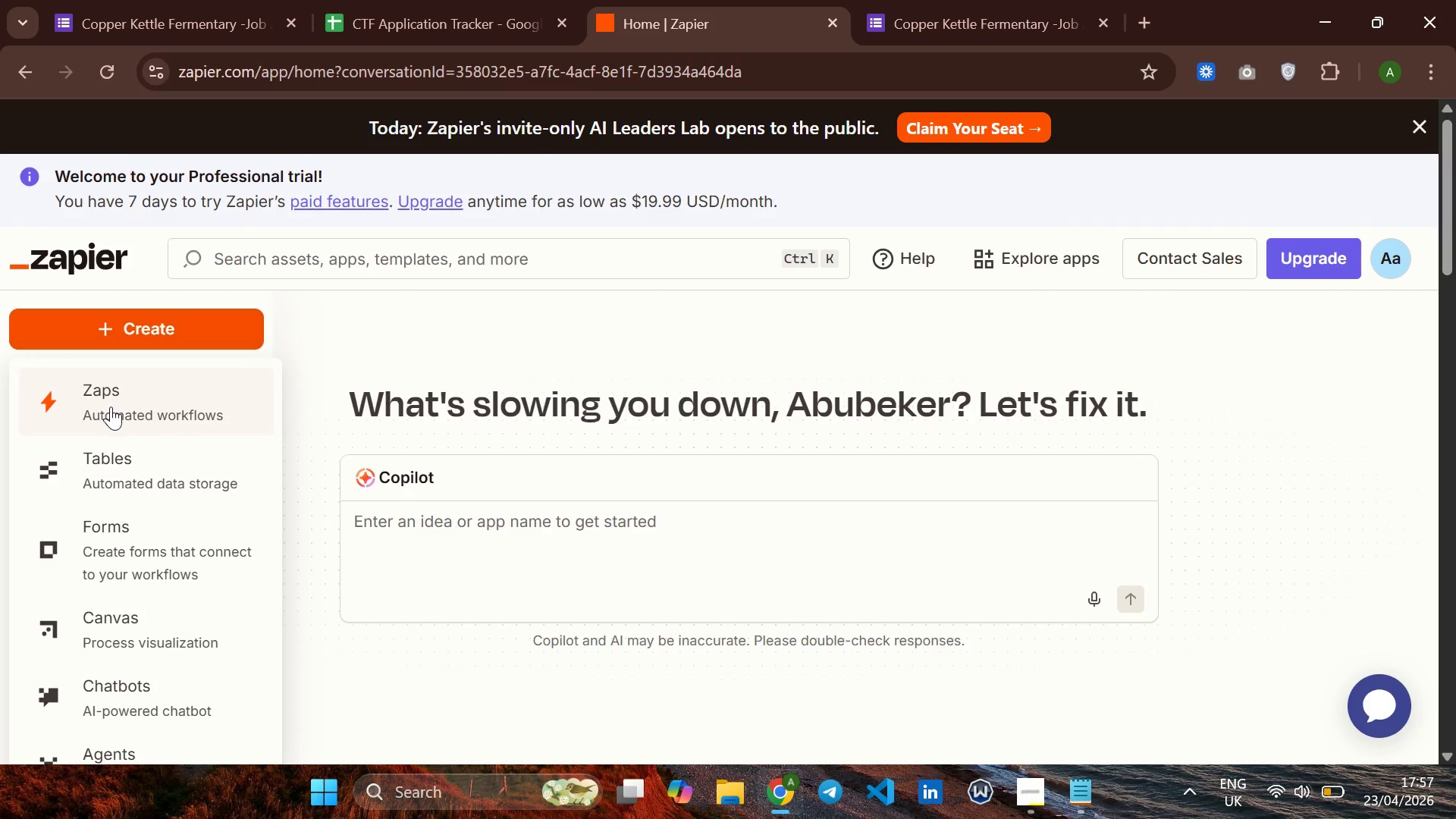 
left_click([111, 406])
 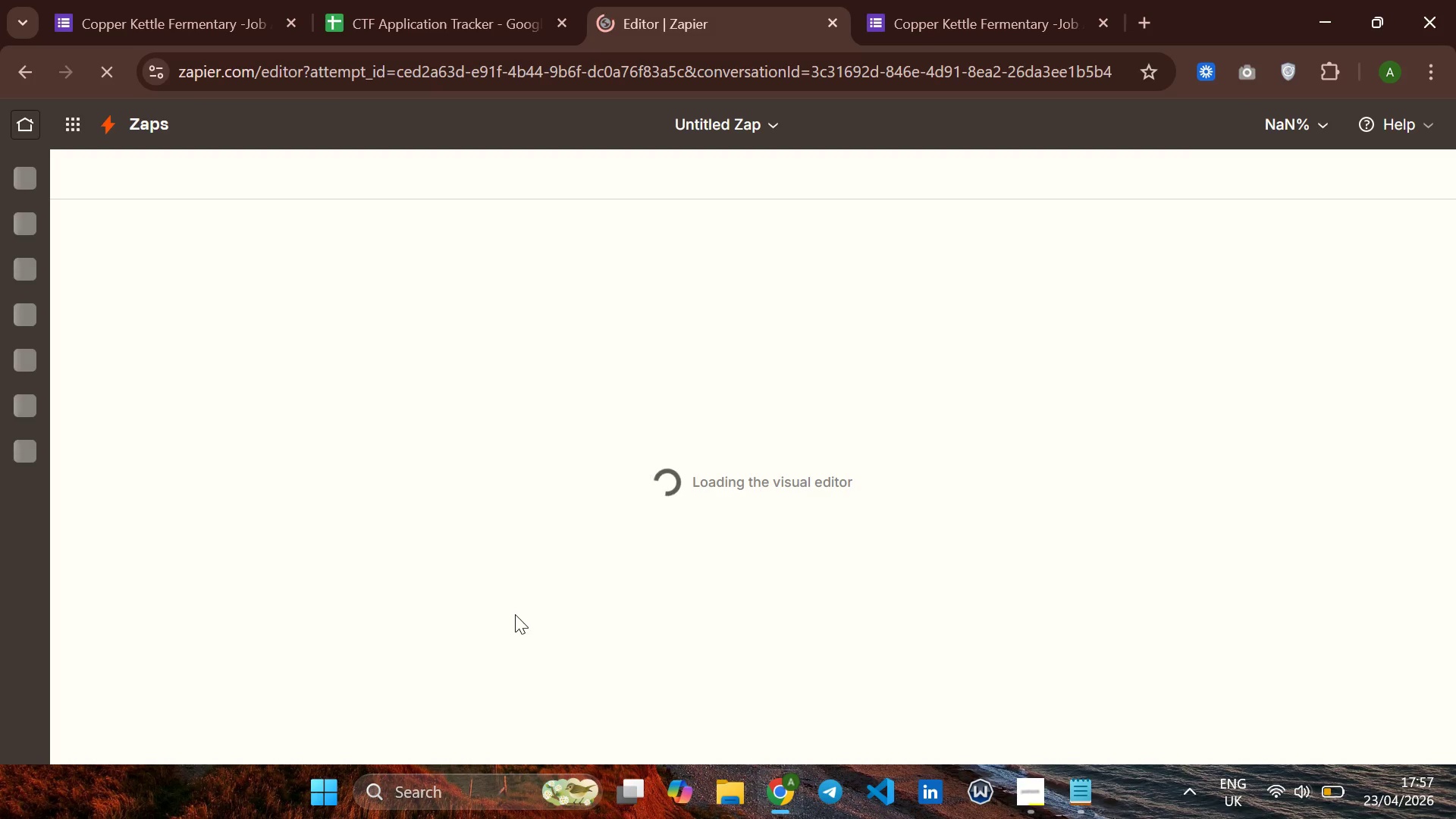 
wait(6.53)
 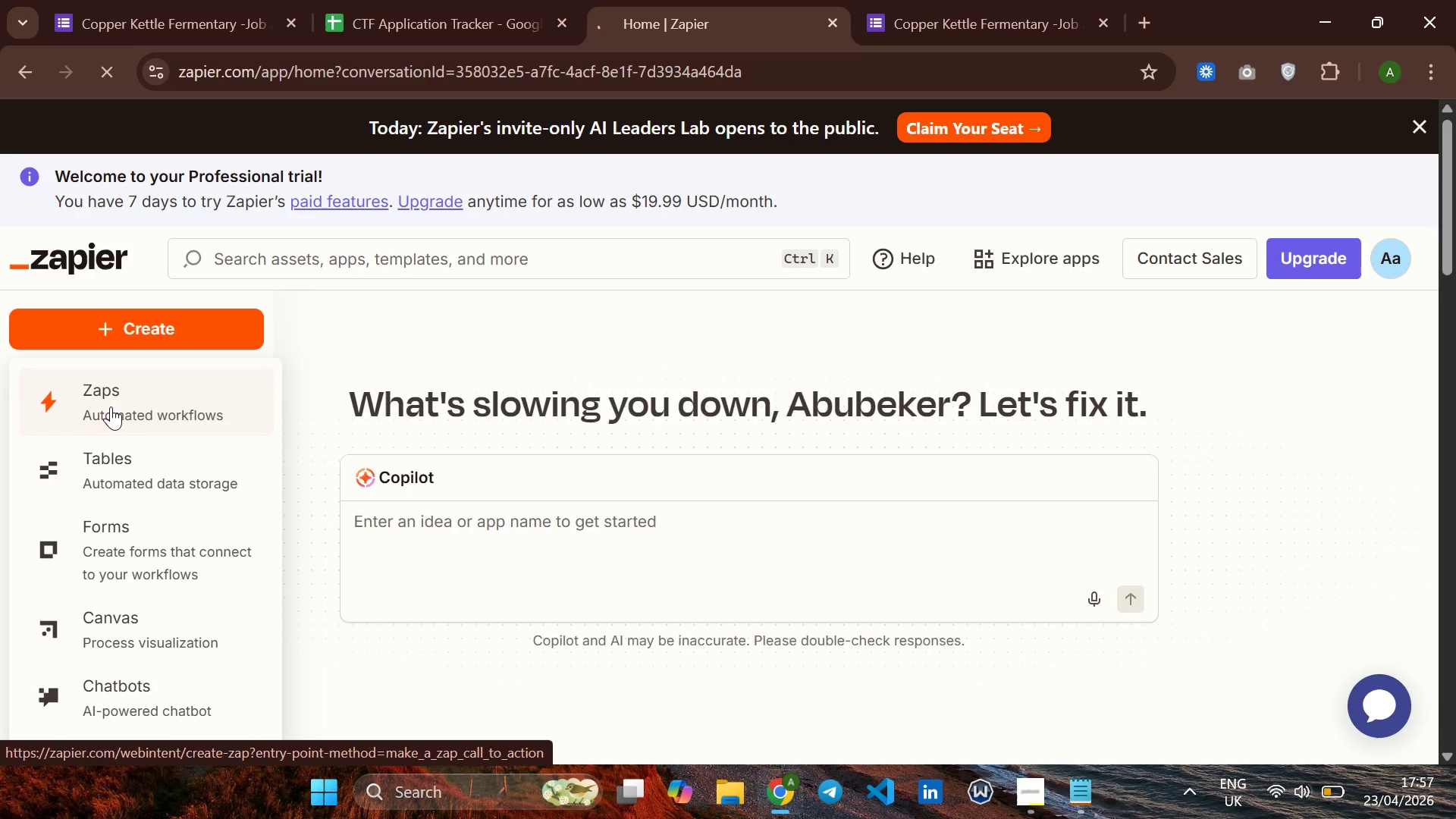 
left_click([1031, 780])